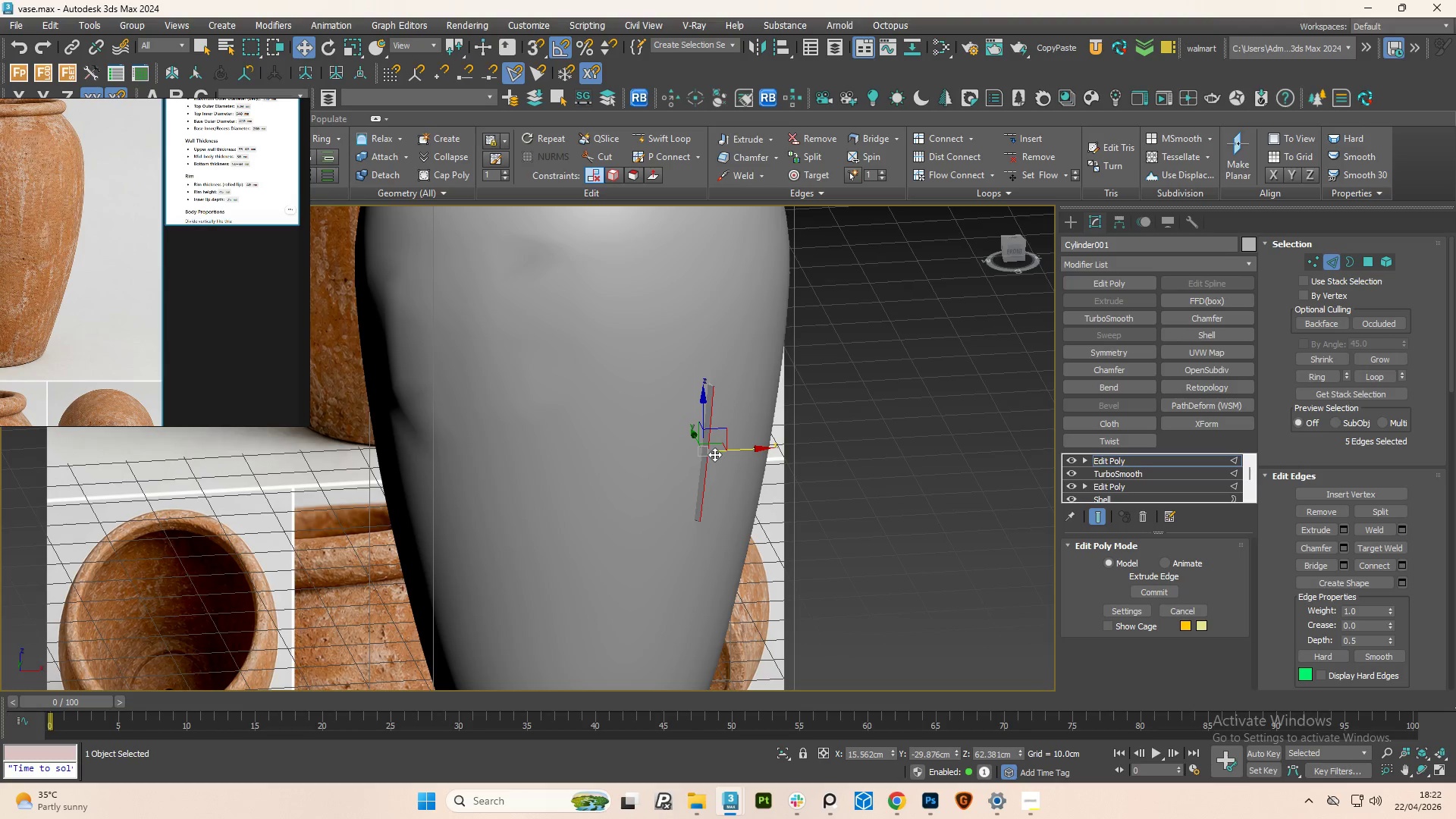 
key(Control+Z)
 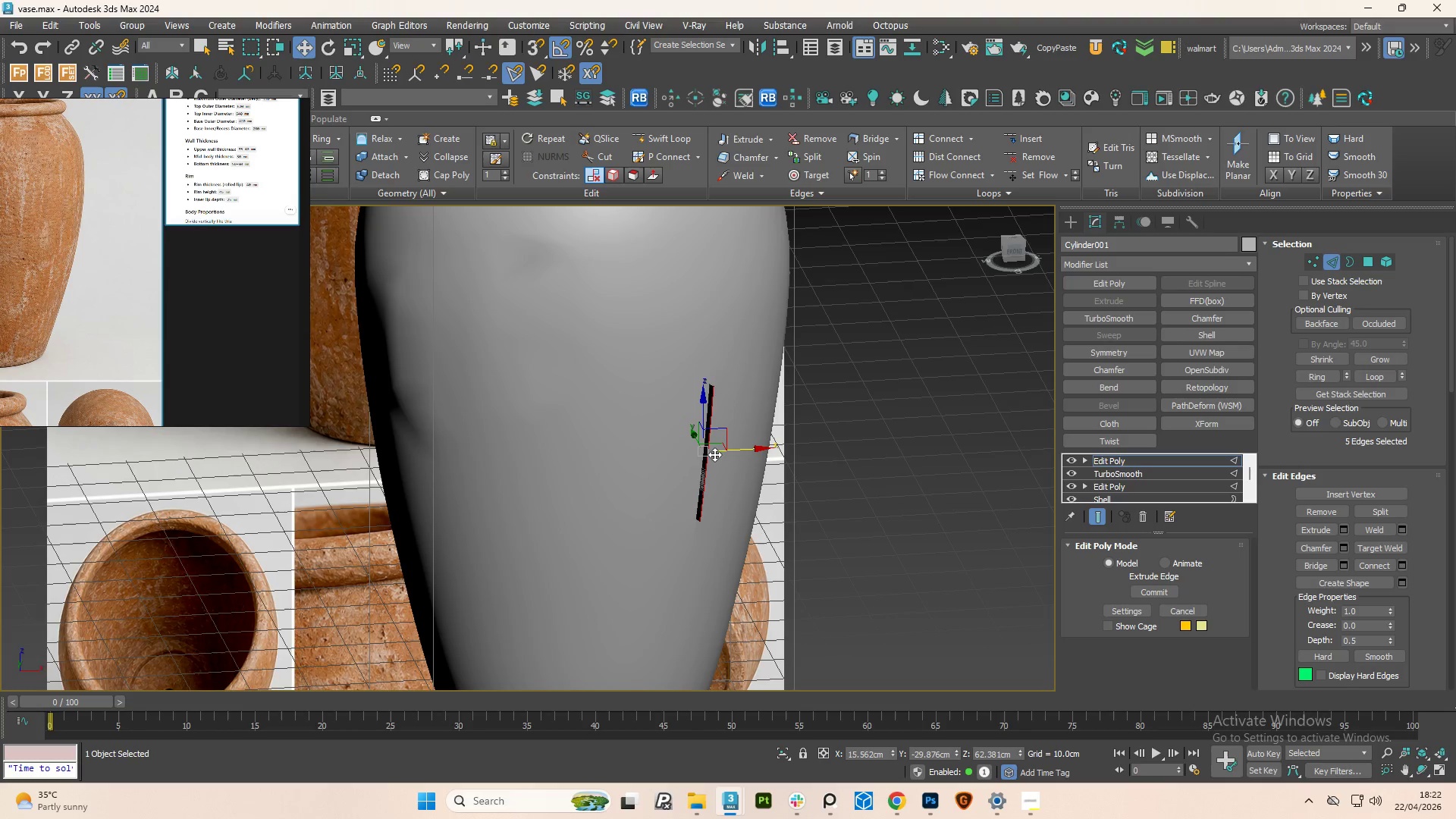 
key(Control+Z)
 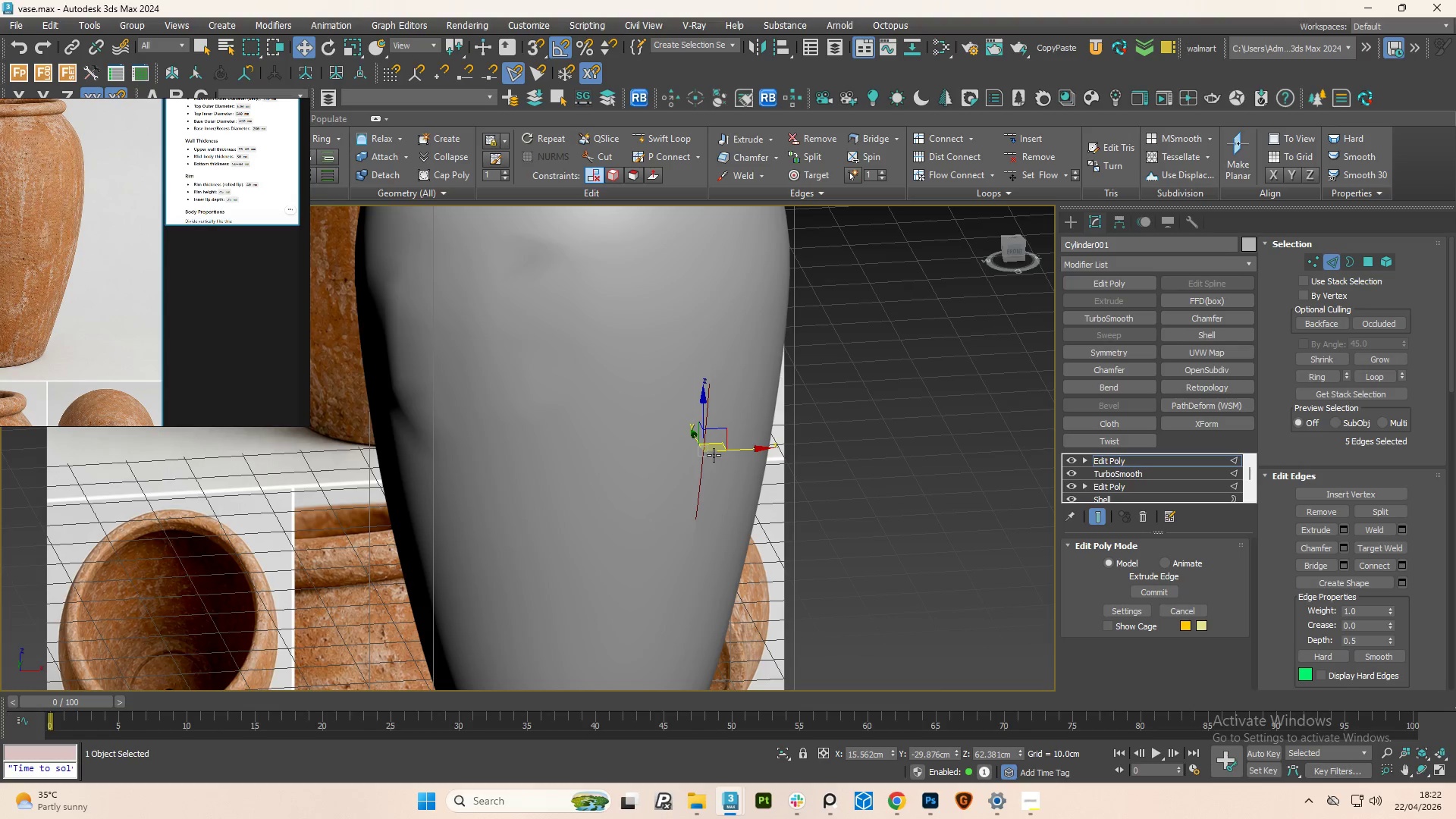 
key(Control+Z)
 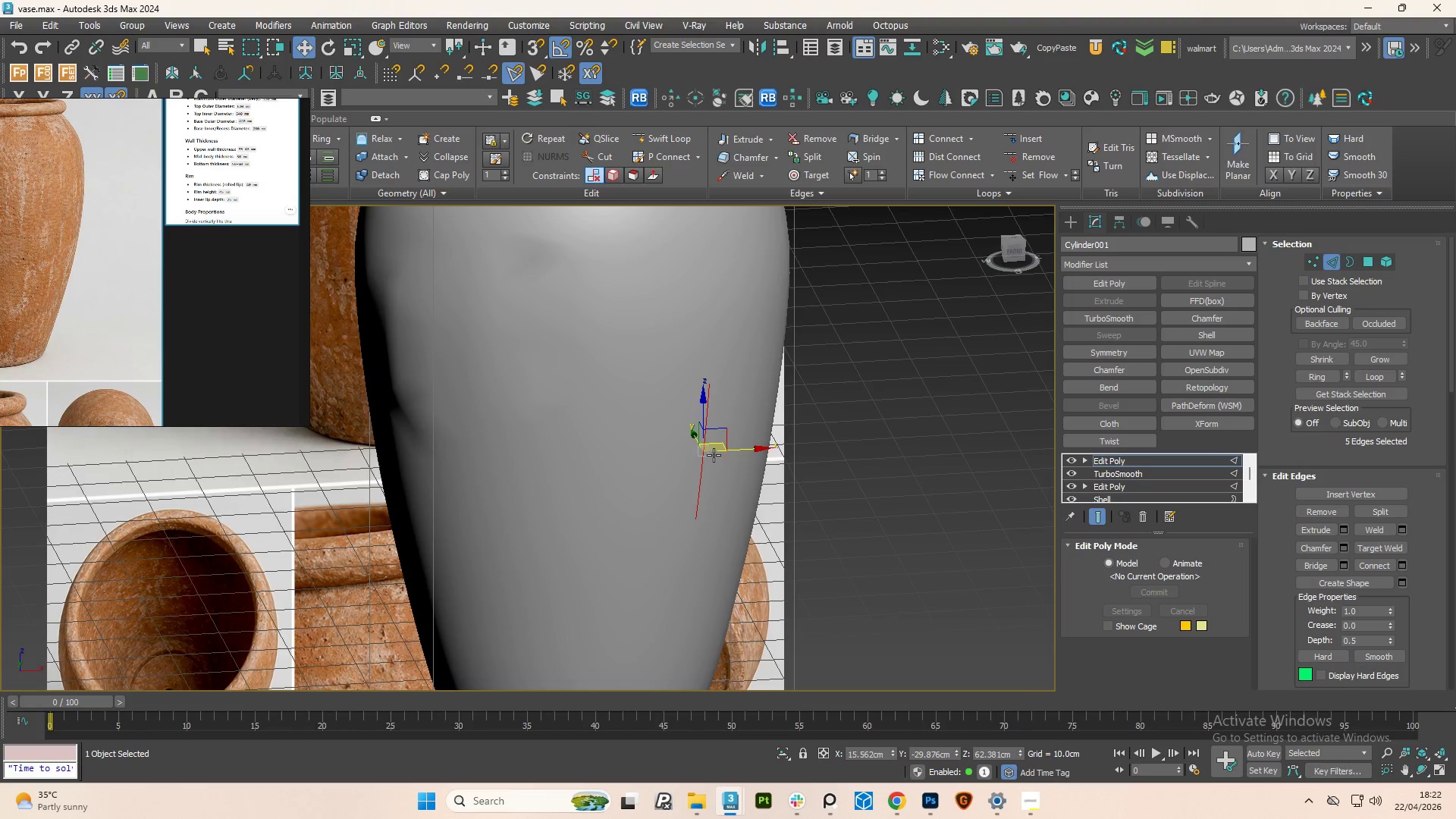 
key(Control+Z)
 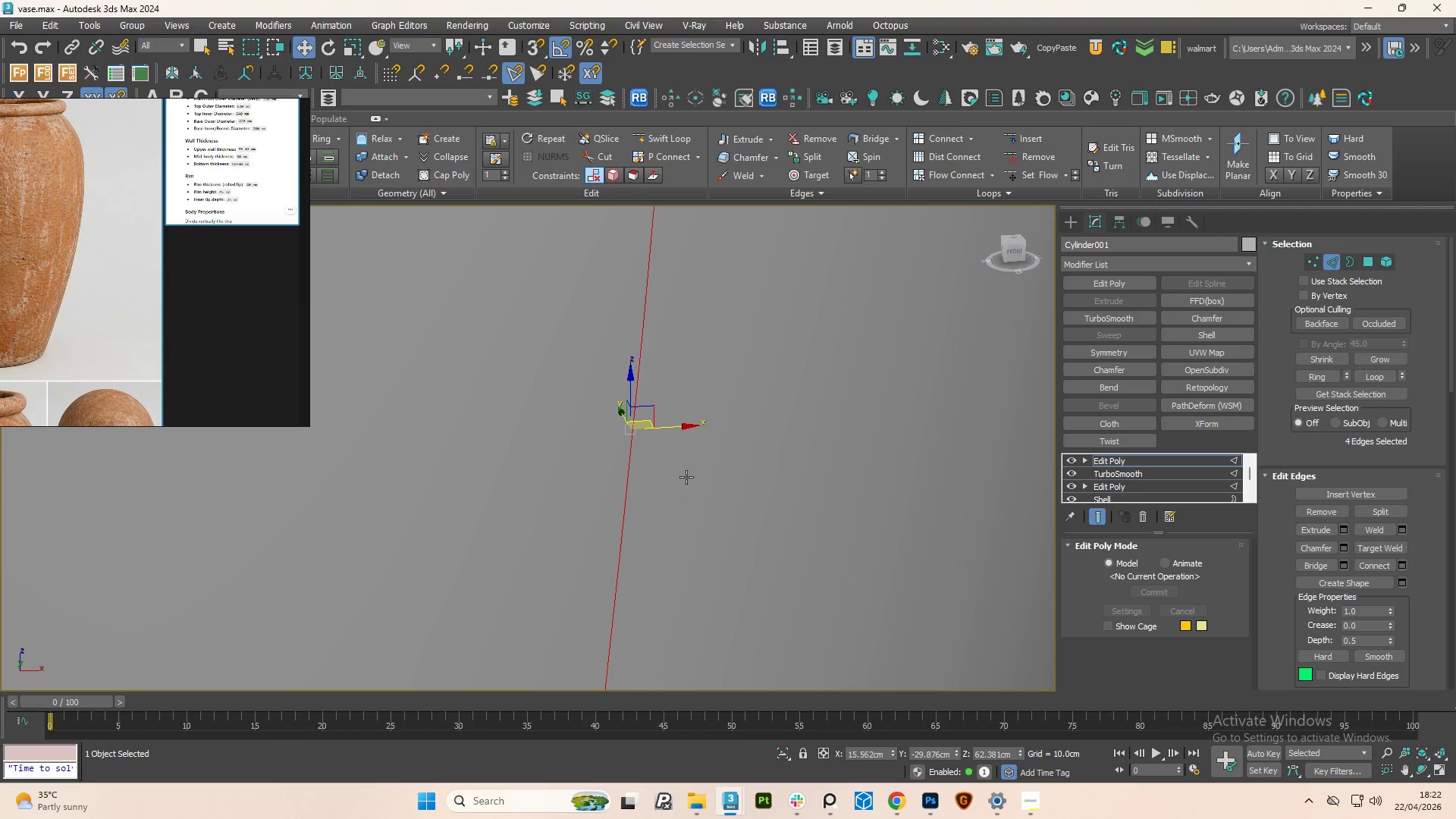 
scroll: coordinate [714, 455], scroll_direction: up, amount: 2.0
 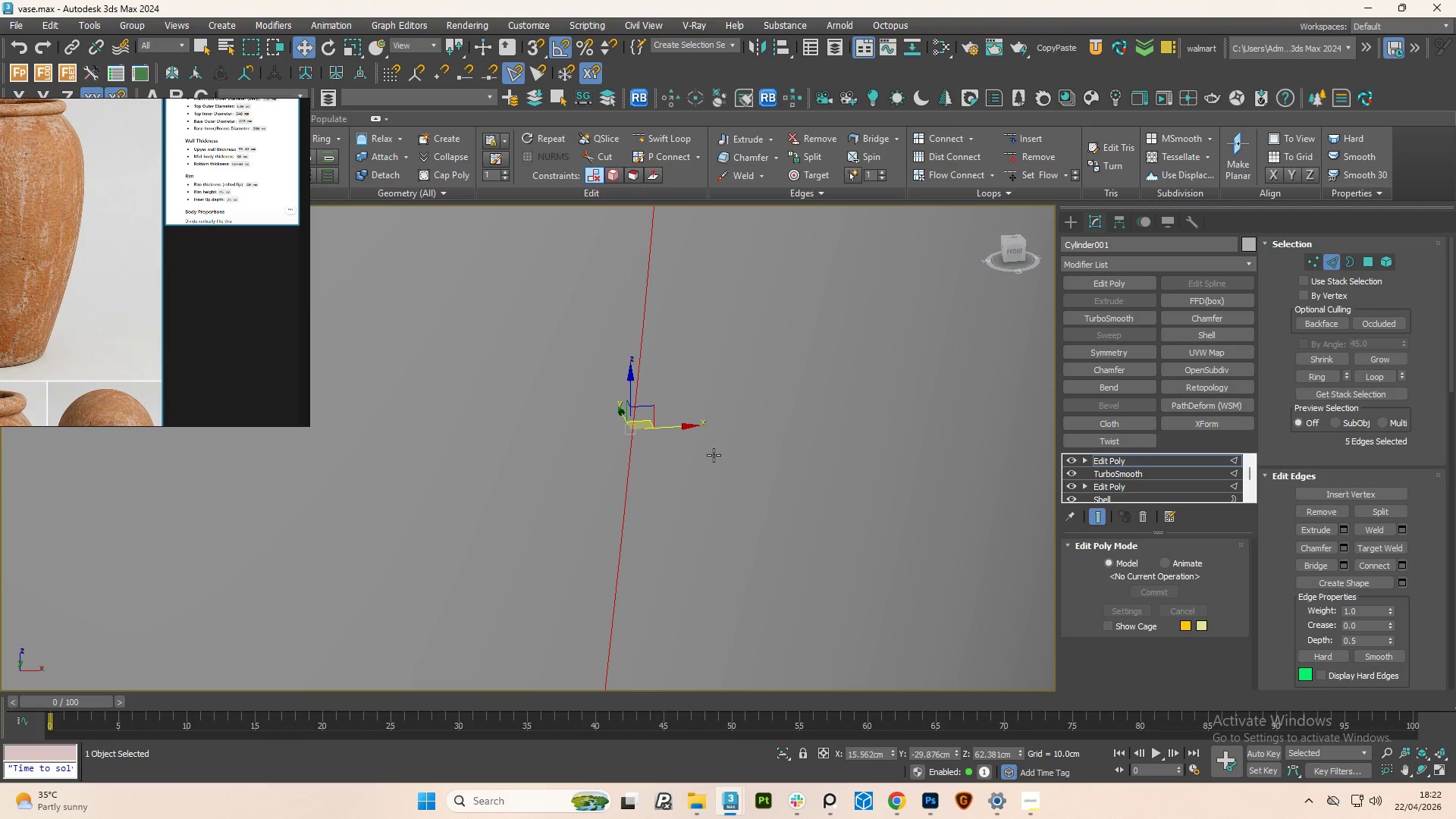 
key(Control+Z)
 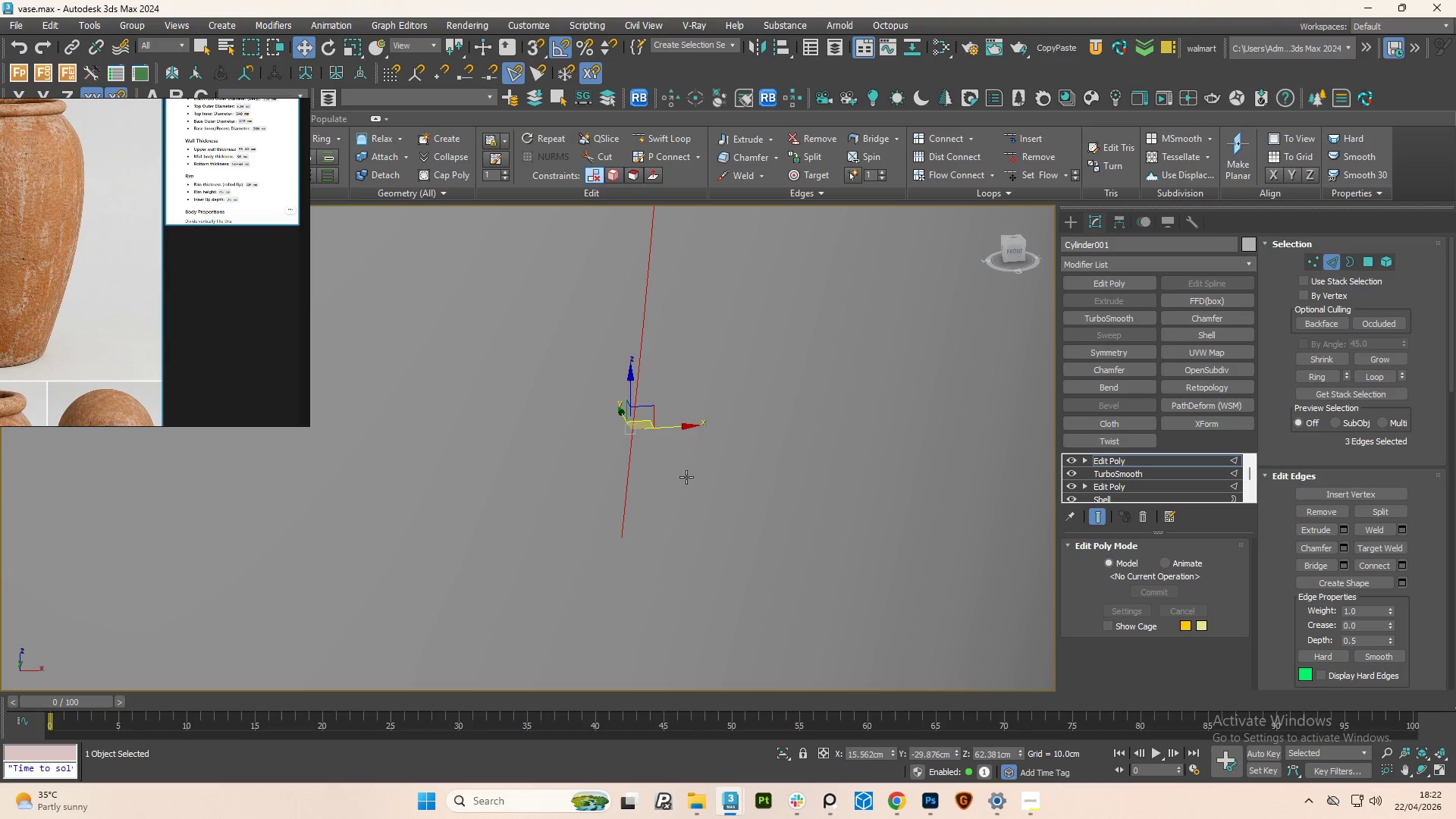 
key(Control+Z)
 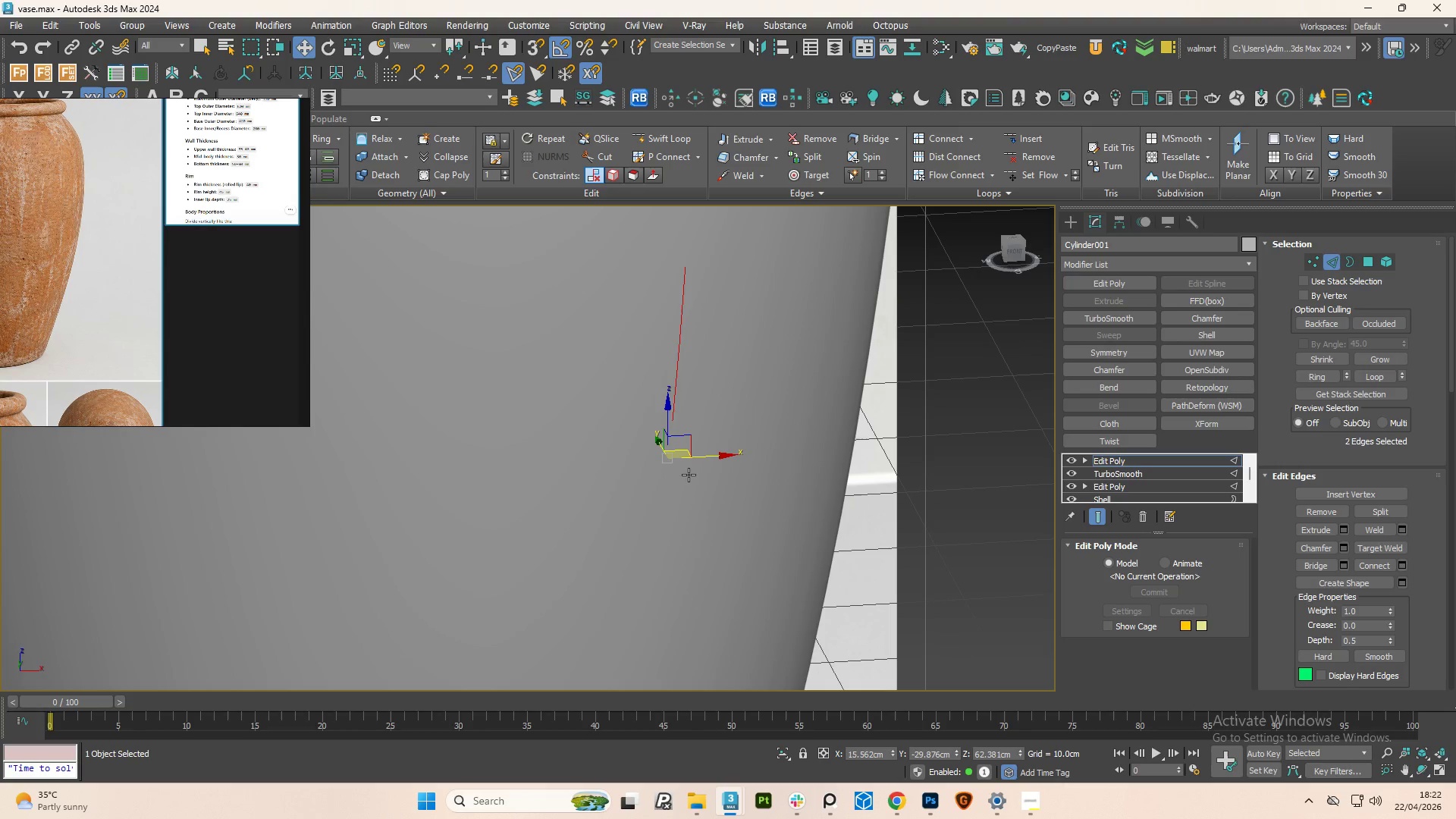 
scroll: coordinate [689, 475], scroll_direction: down, amount: 3.0
 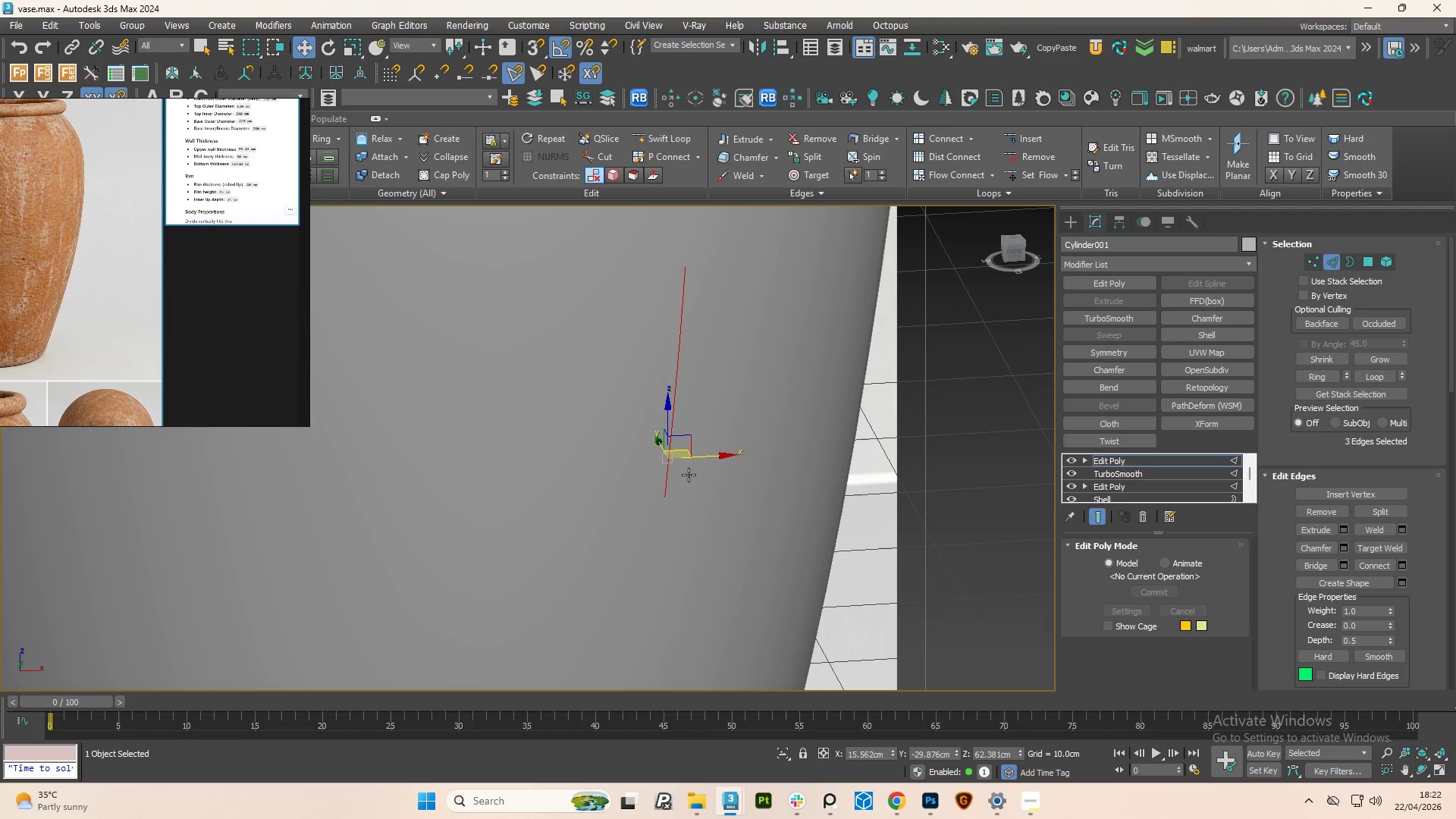 
key(Control+Z)
 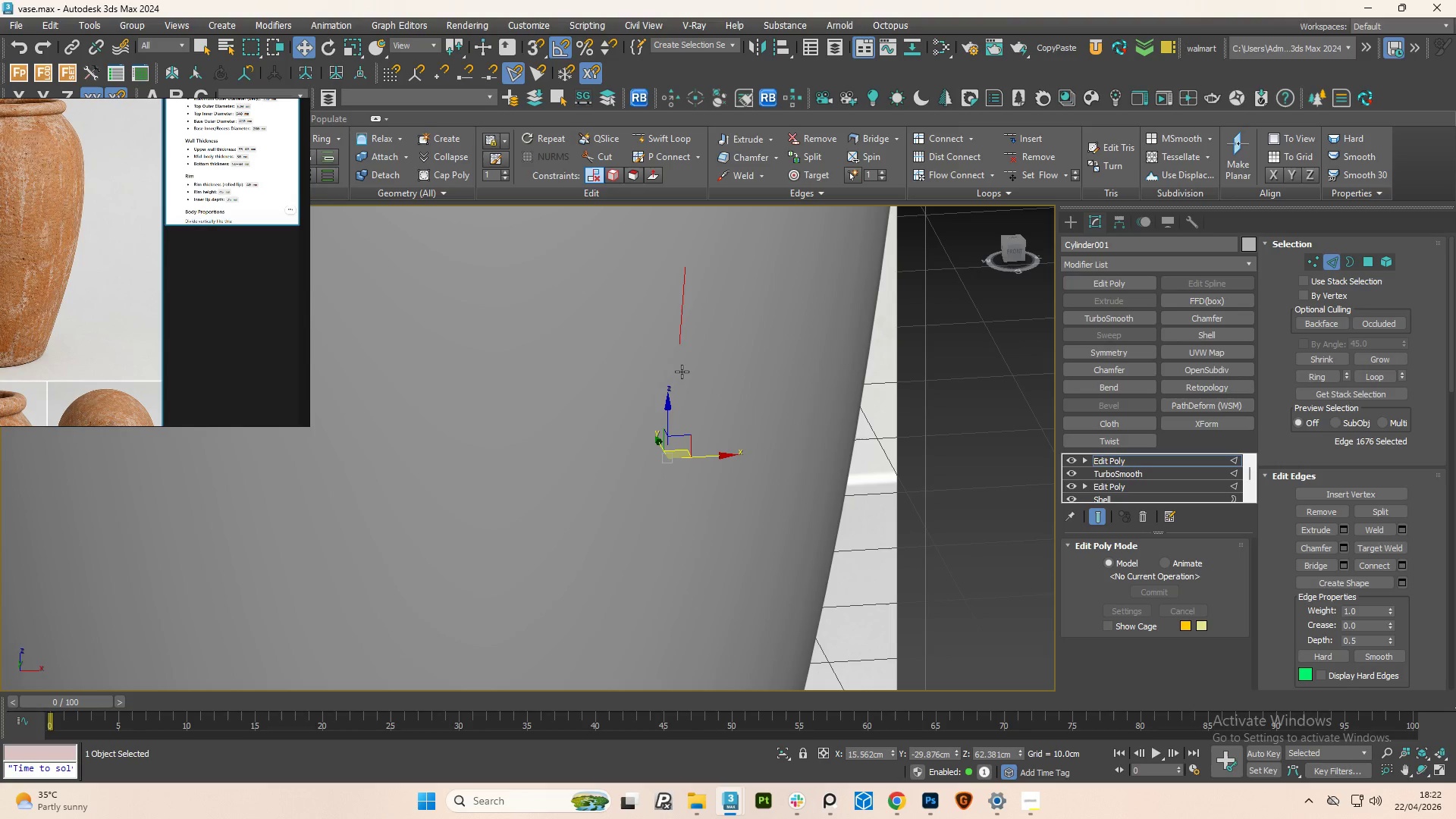 
hold_key(key=ControlLeft, duration=0.83)
left_click([629, 380])
 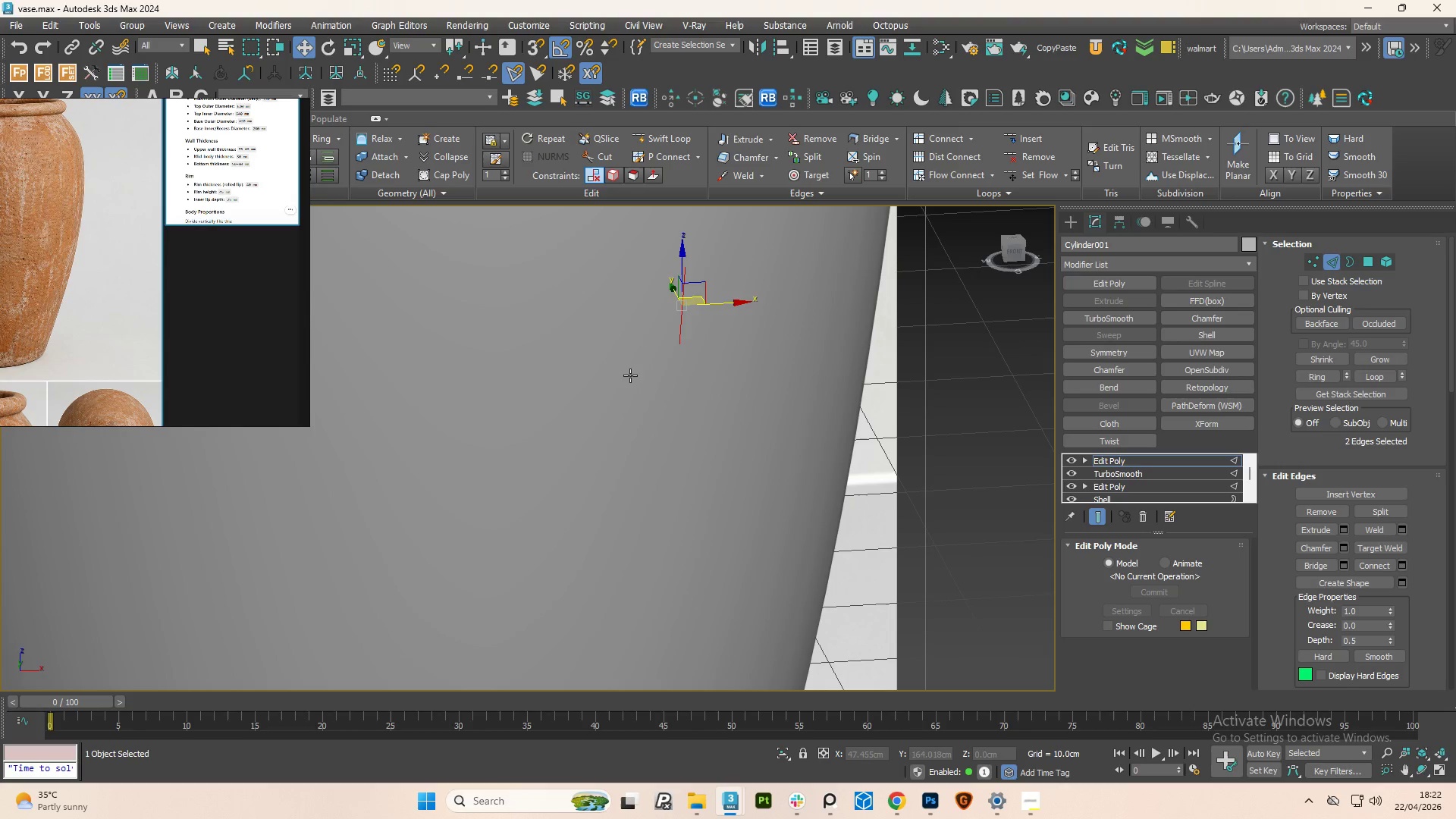 
key(F4)
 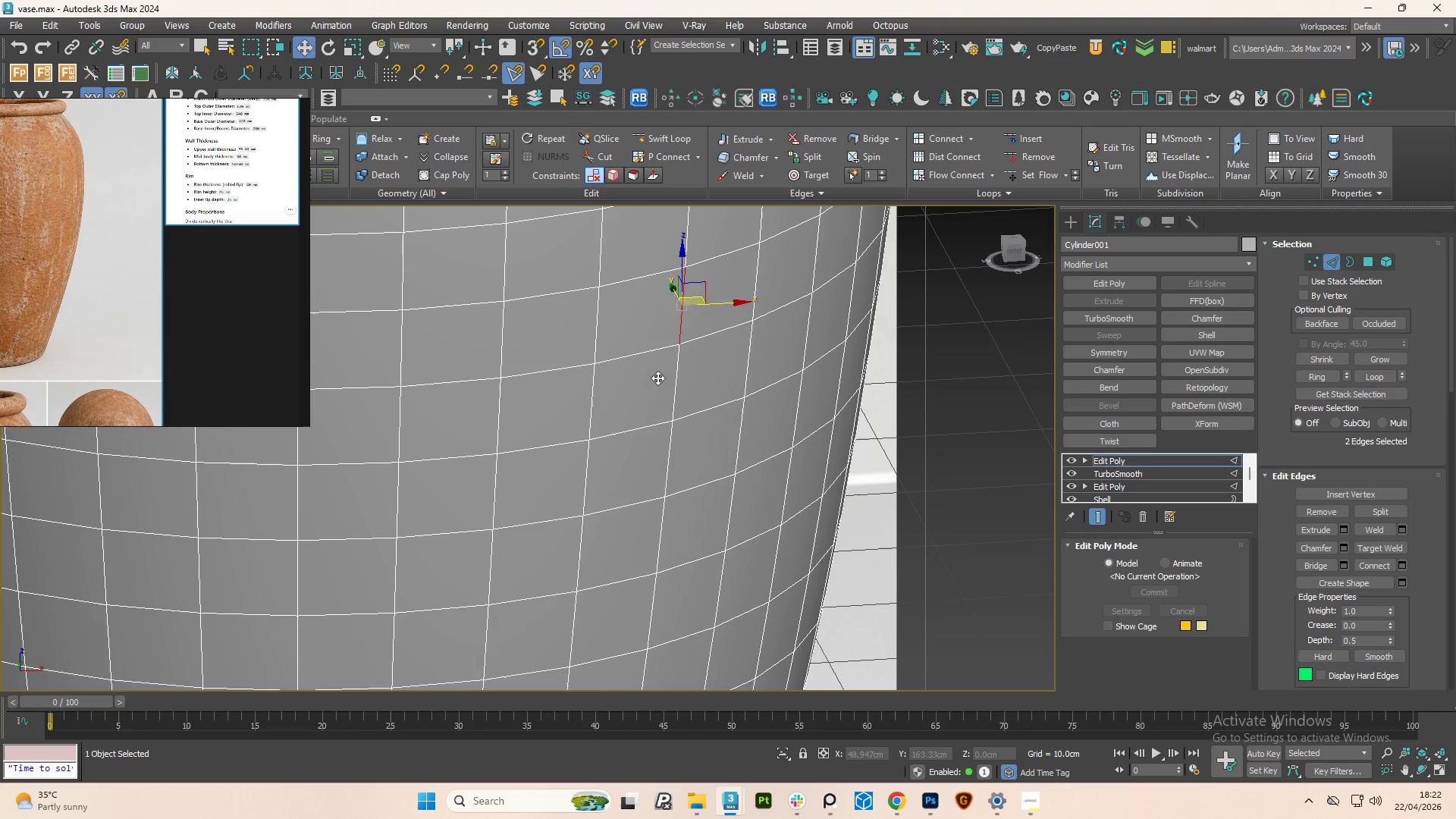 
hold_key(key=ControlLeft, duration=6.55)
left_click([674, 381])
 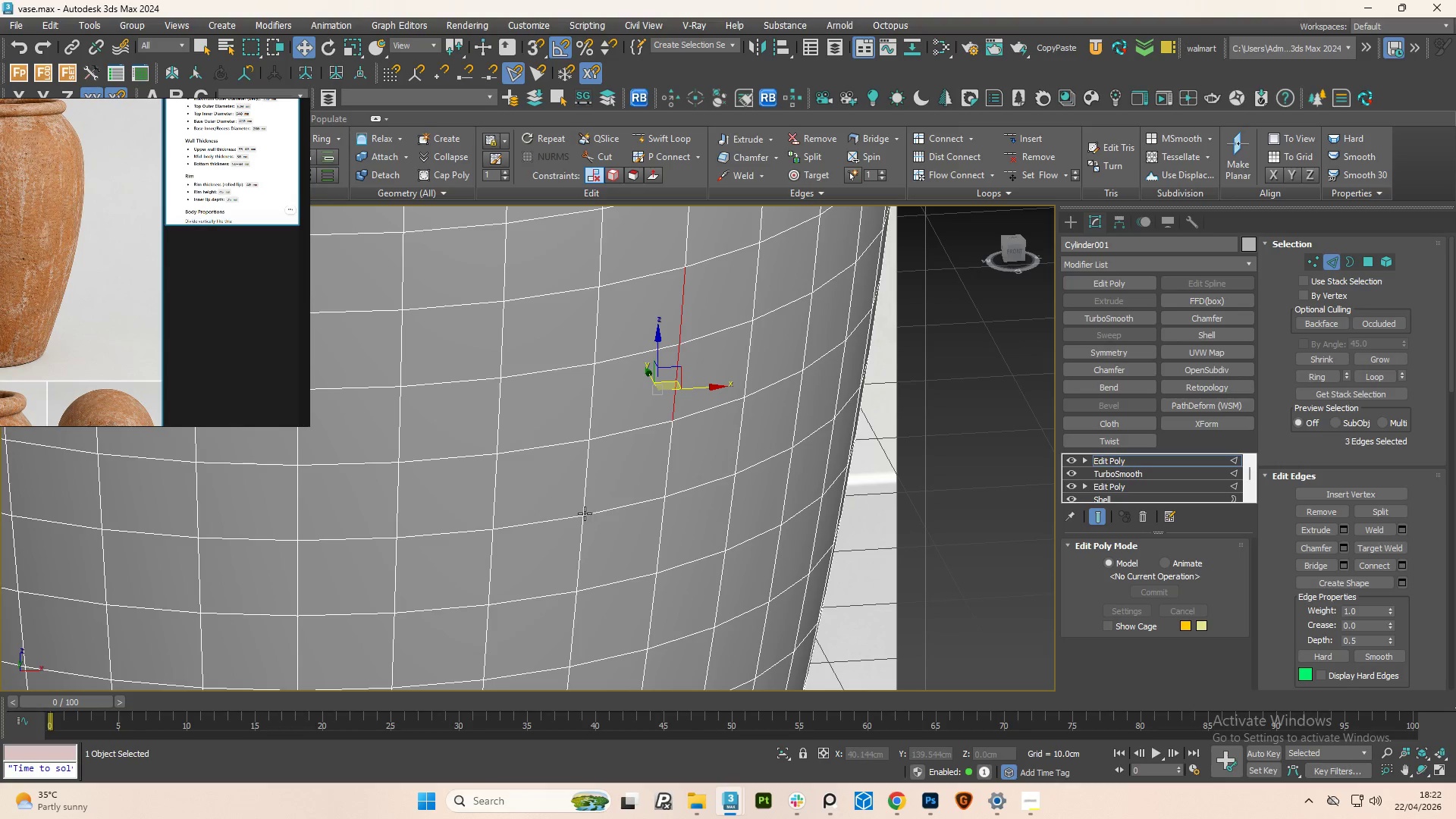 
left_click([580, 530])
 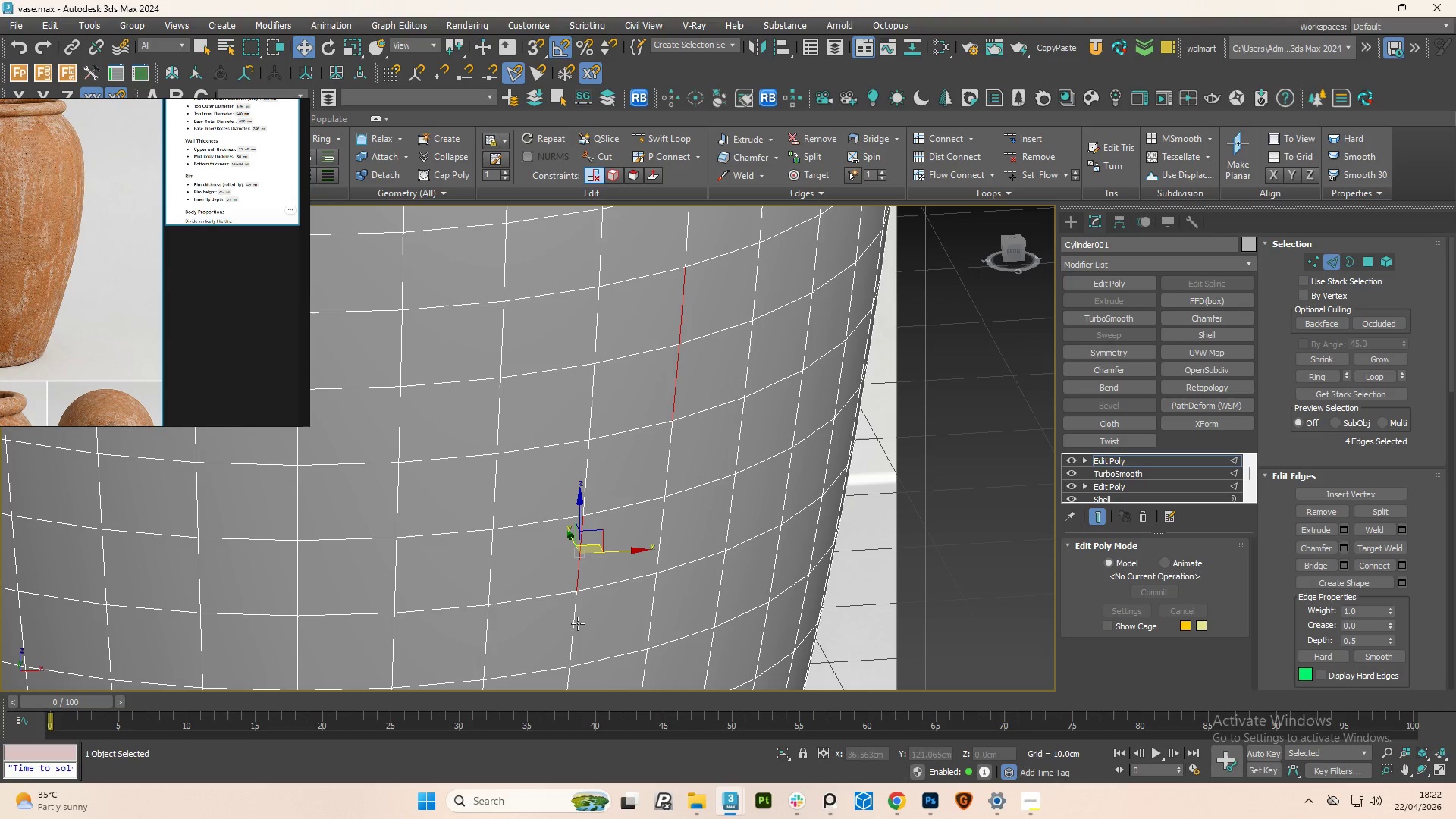 
left_click([578, 624])
 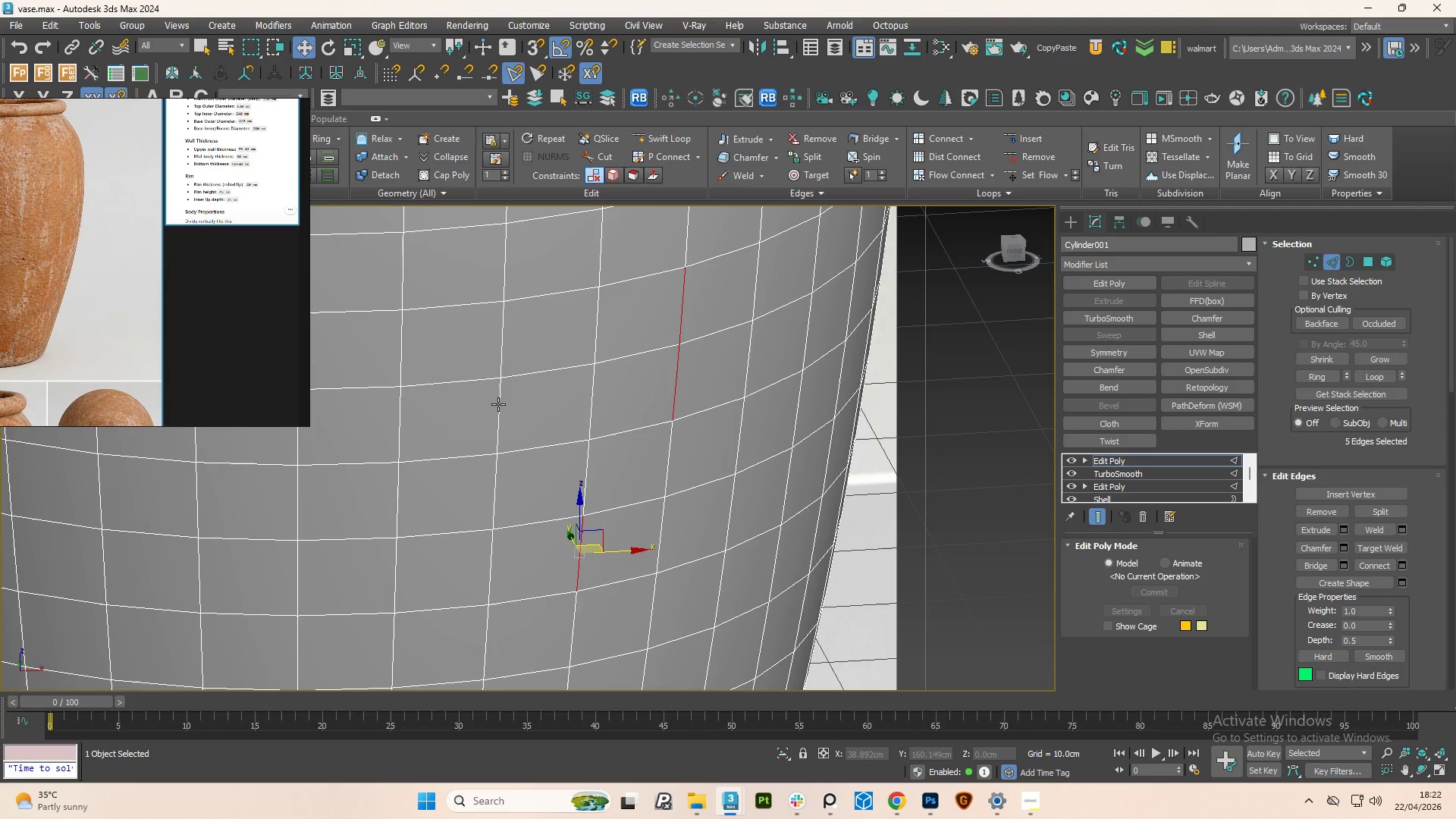 
left_click([498, 404])
 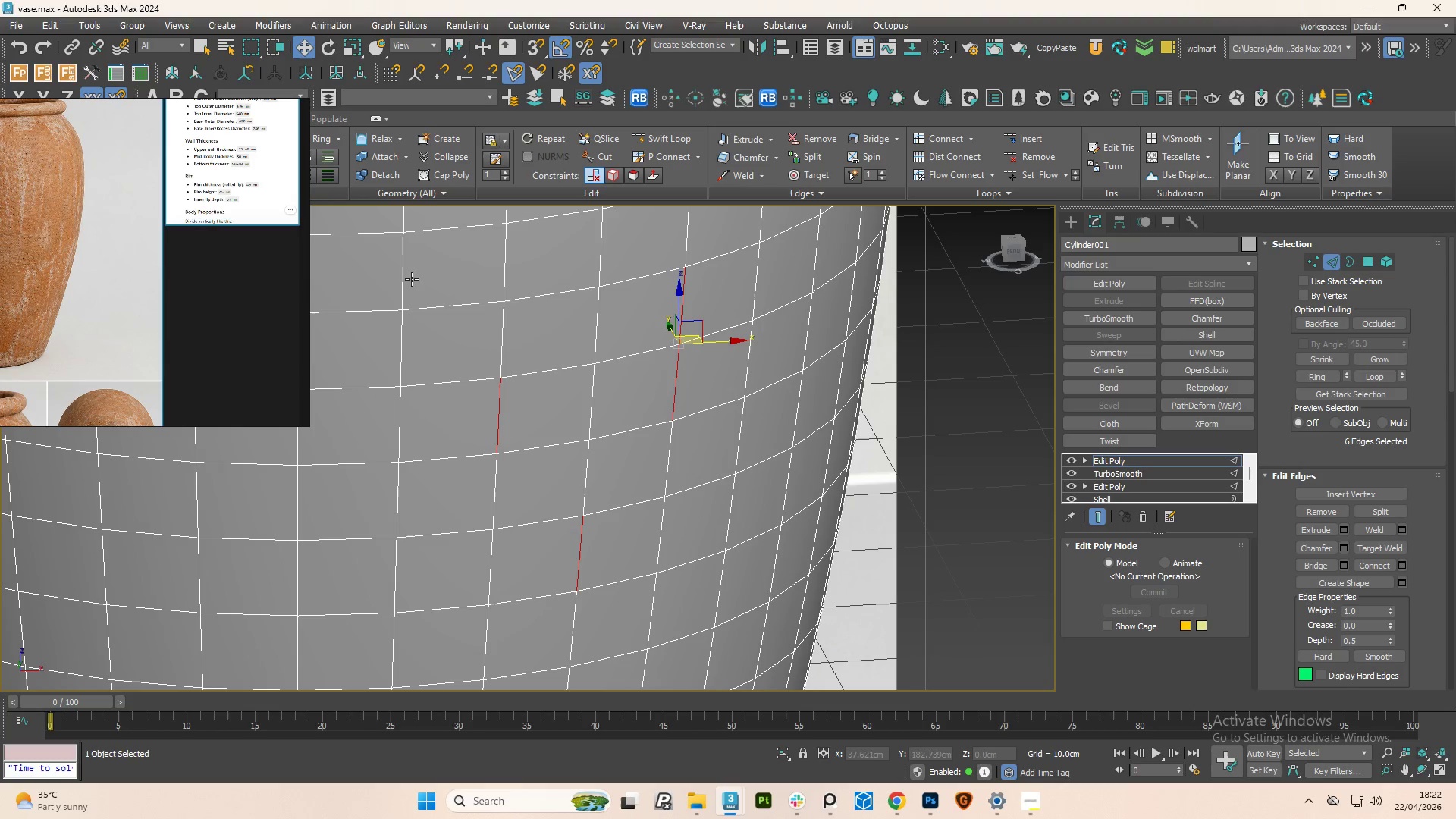 
left_click([404, 269])
 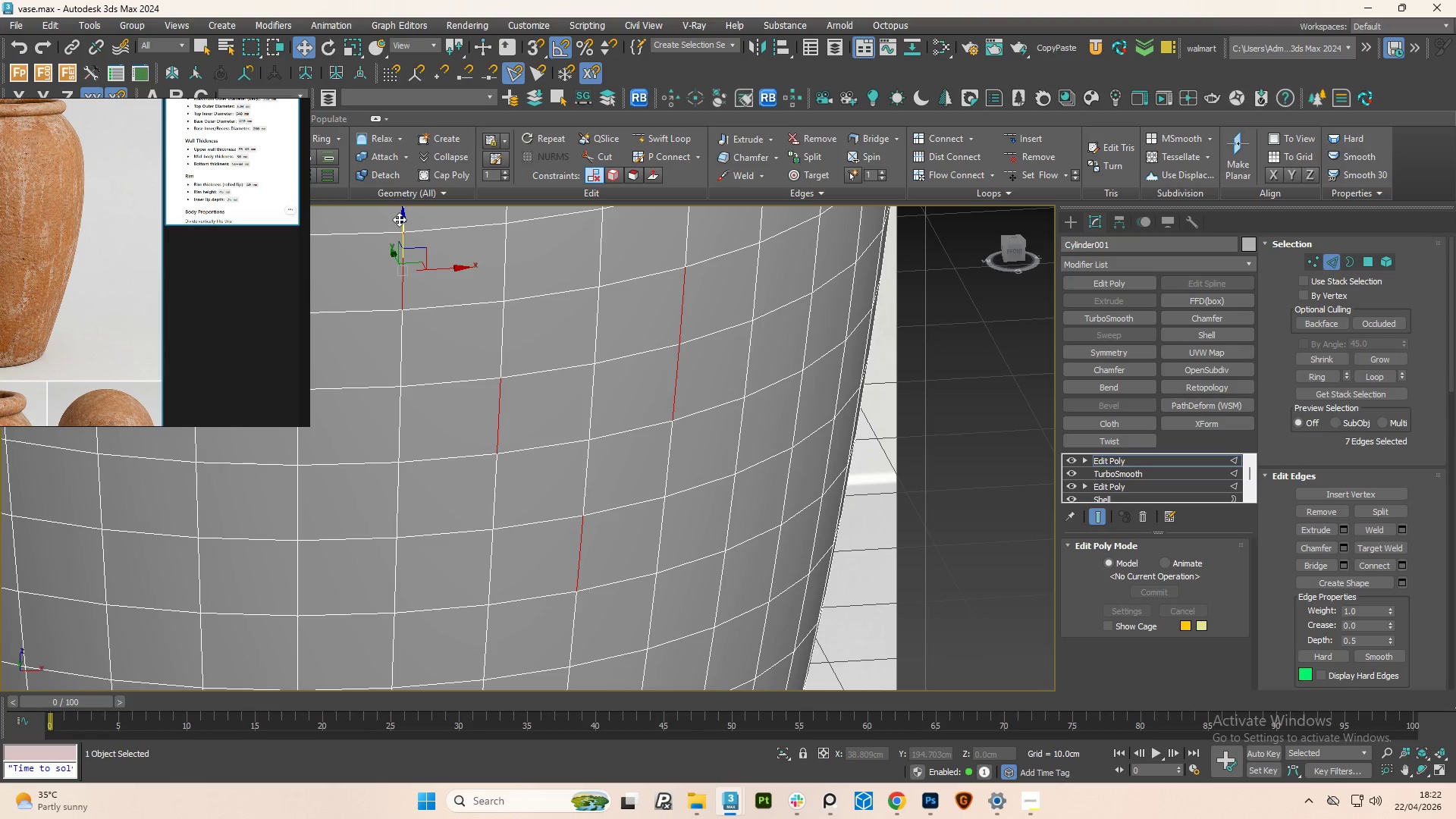 
left_click([399, 219])
 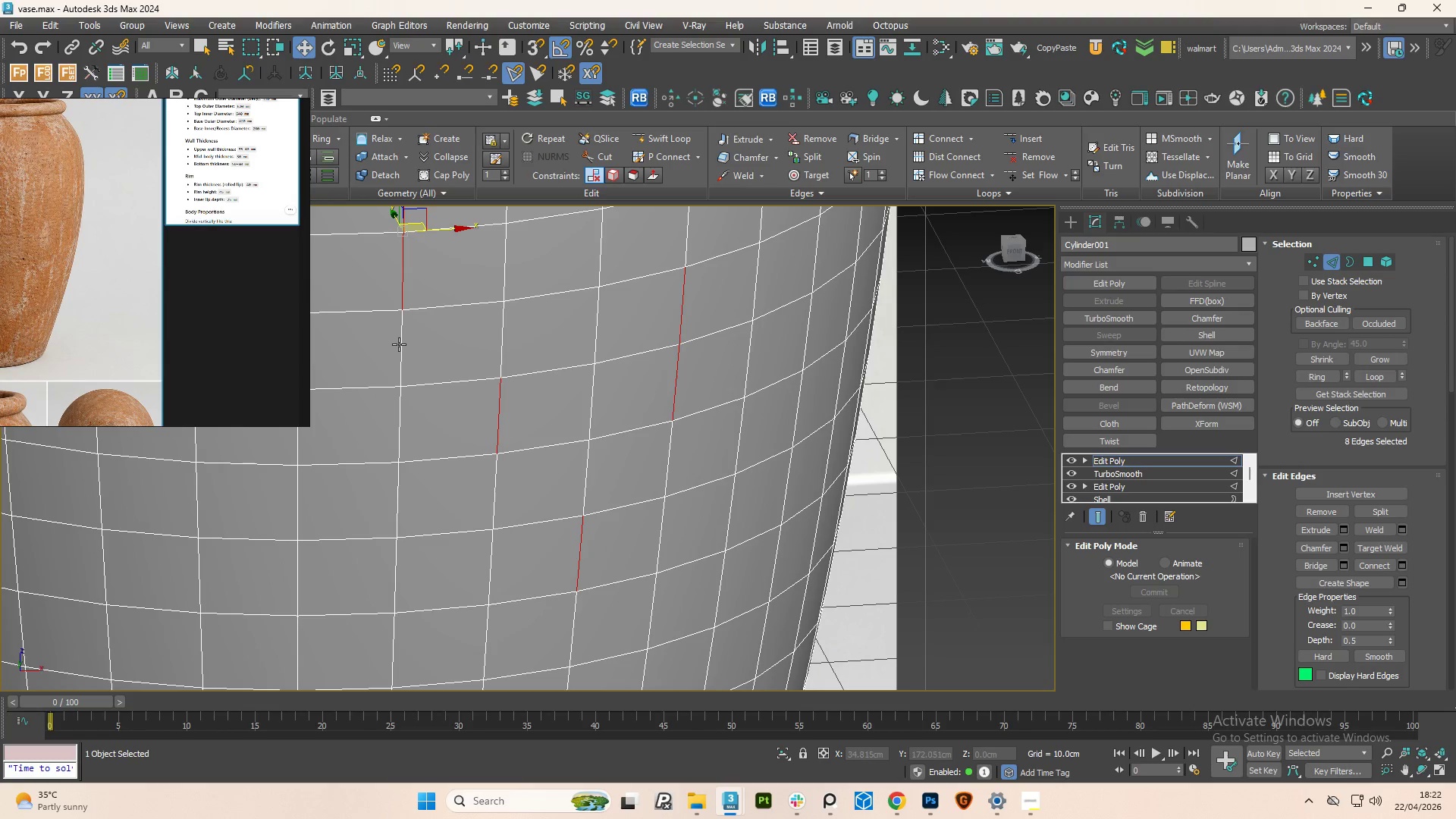 
left_click([399, 344])
 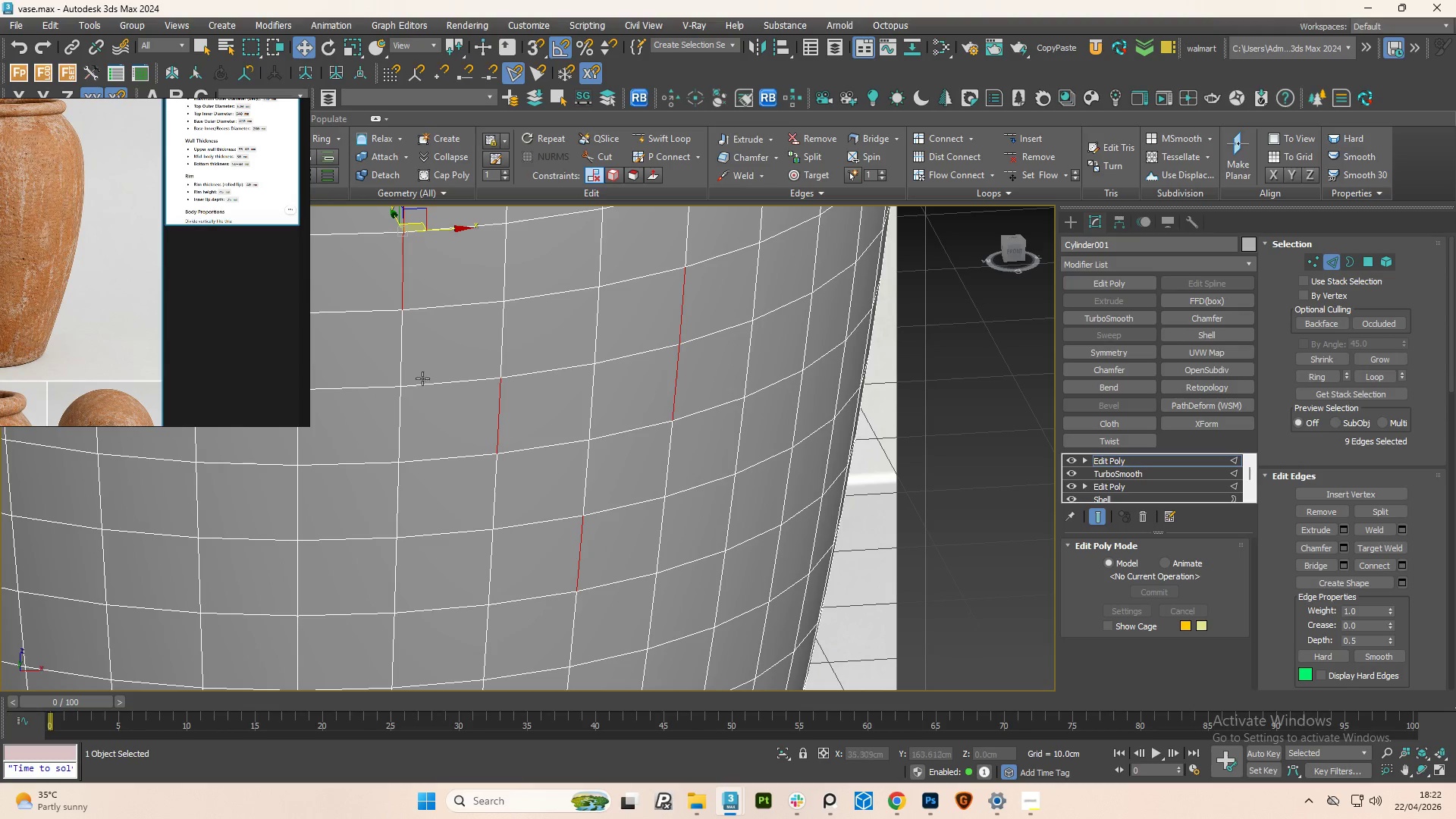 
hold_key(key=ControlLeft, duration=0.81)
left_click([401, 359])
 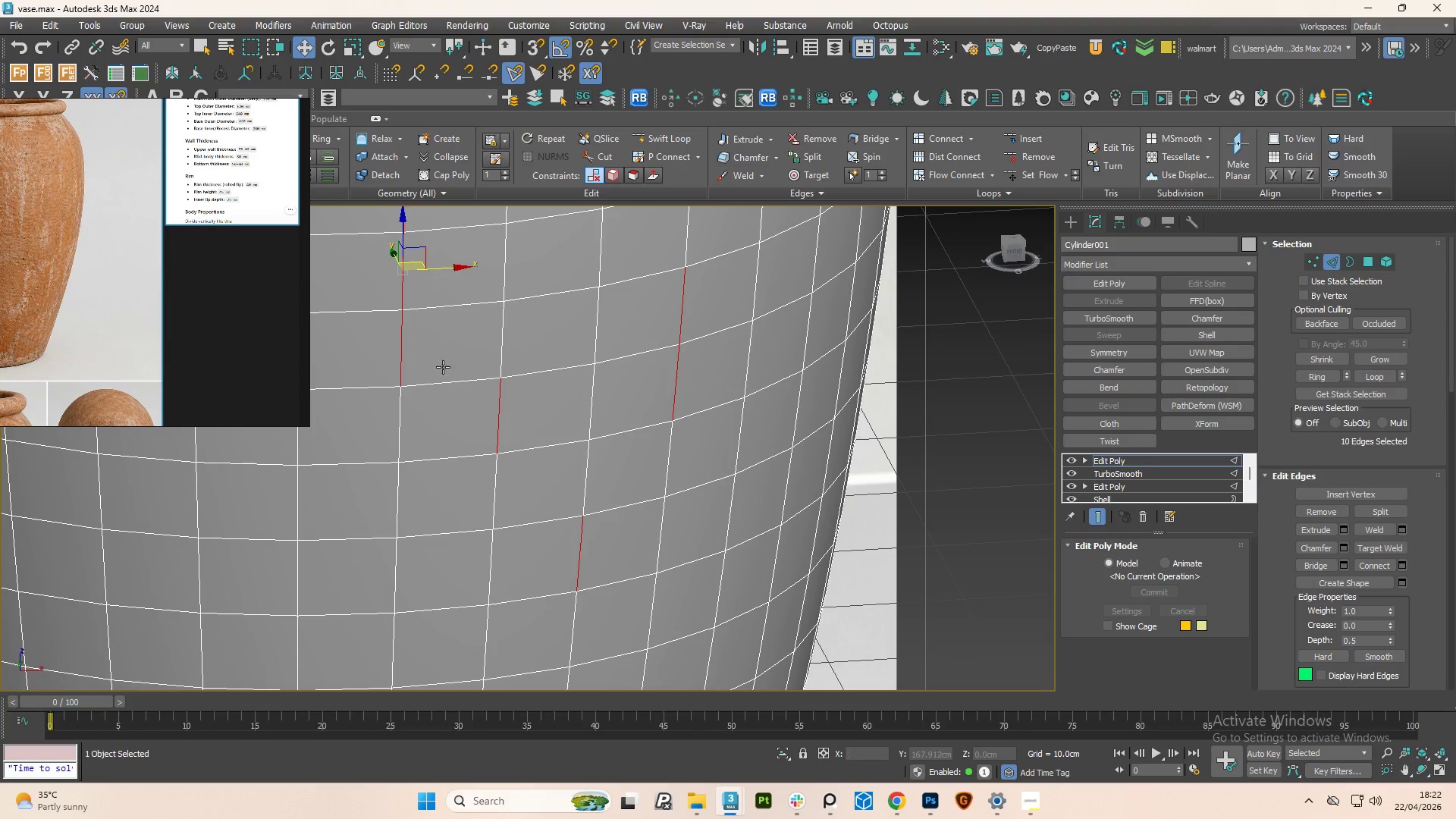 
scroll: coordinate [492, 371], scroll_direction: down, amount: 2.0
 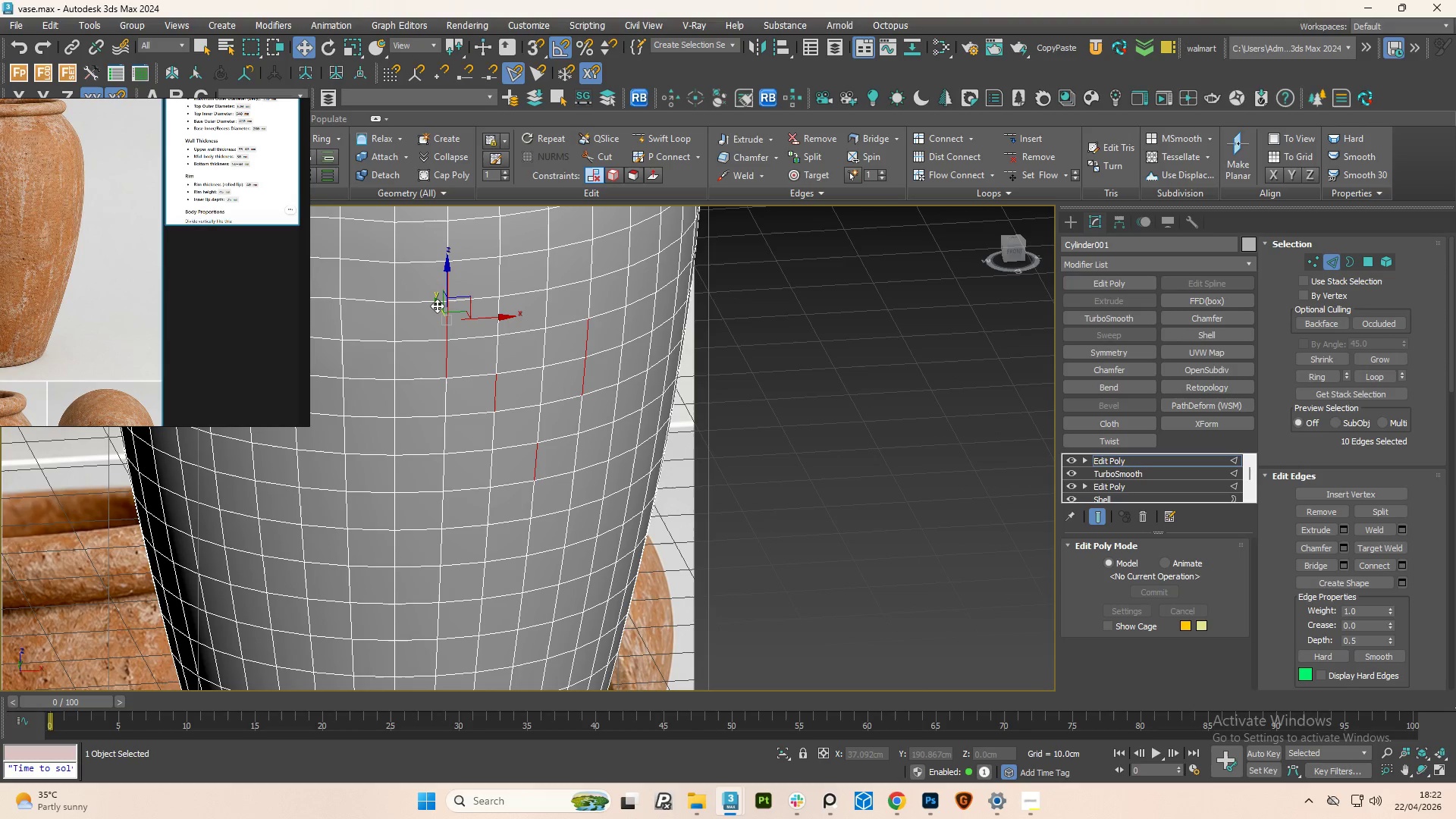 
left_click_drag(start_coordinate=[437, 306], to_coordinate=[432, 309])
 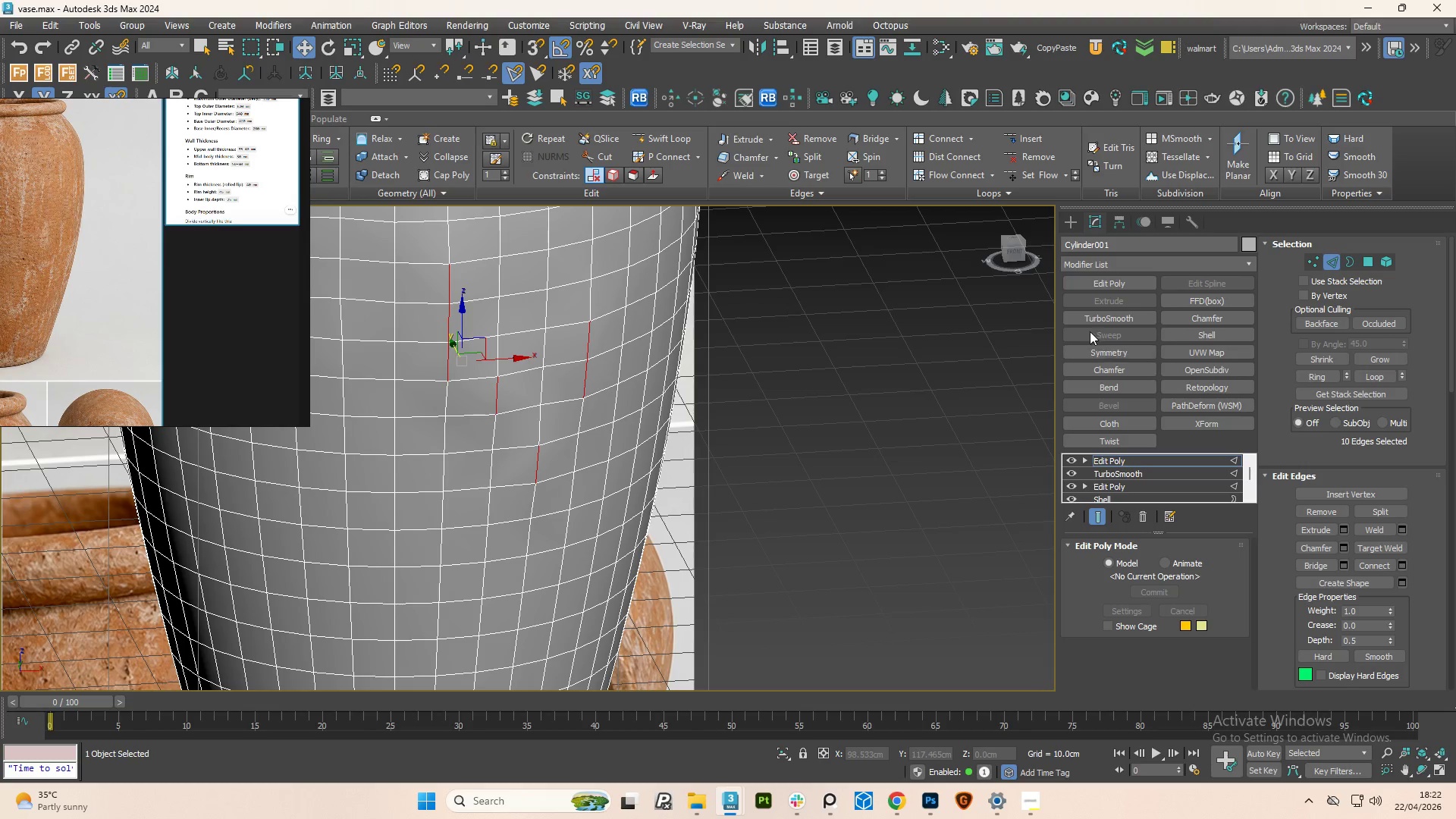 
left_click([1090, 287])
 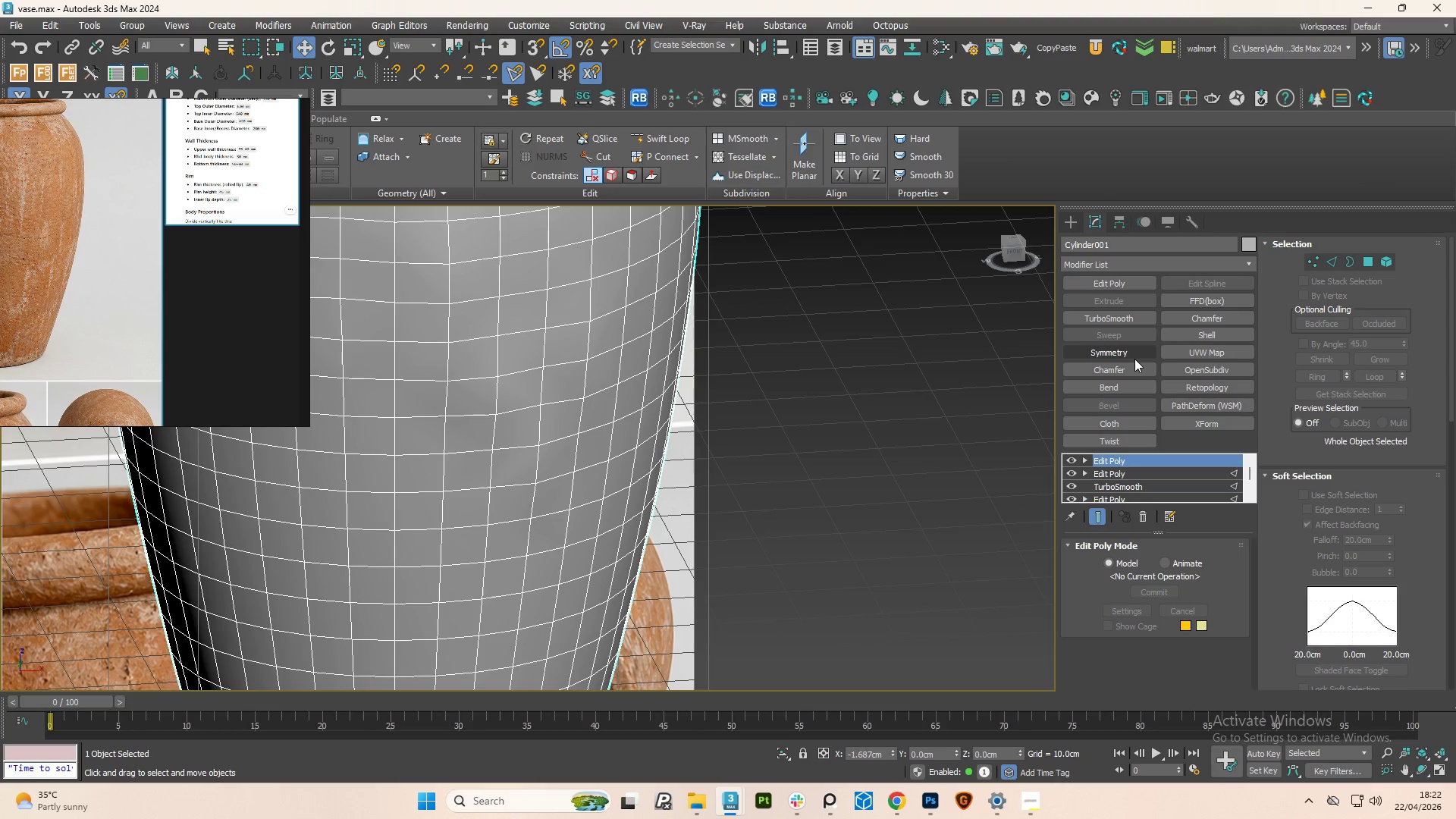 
left_click([1112, 318])
 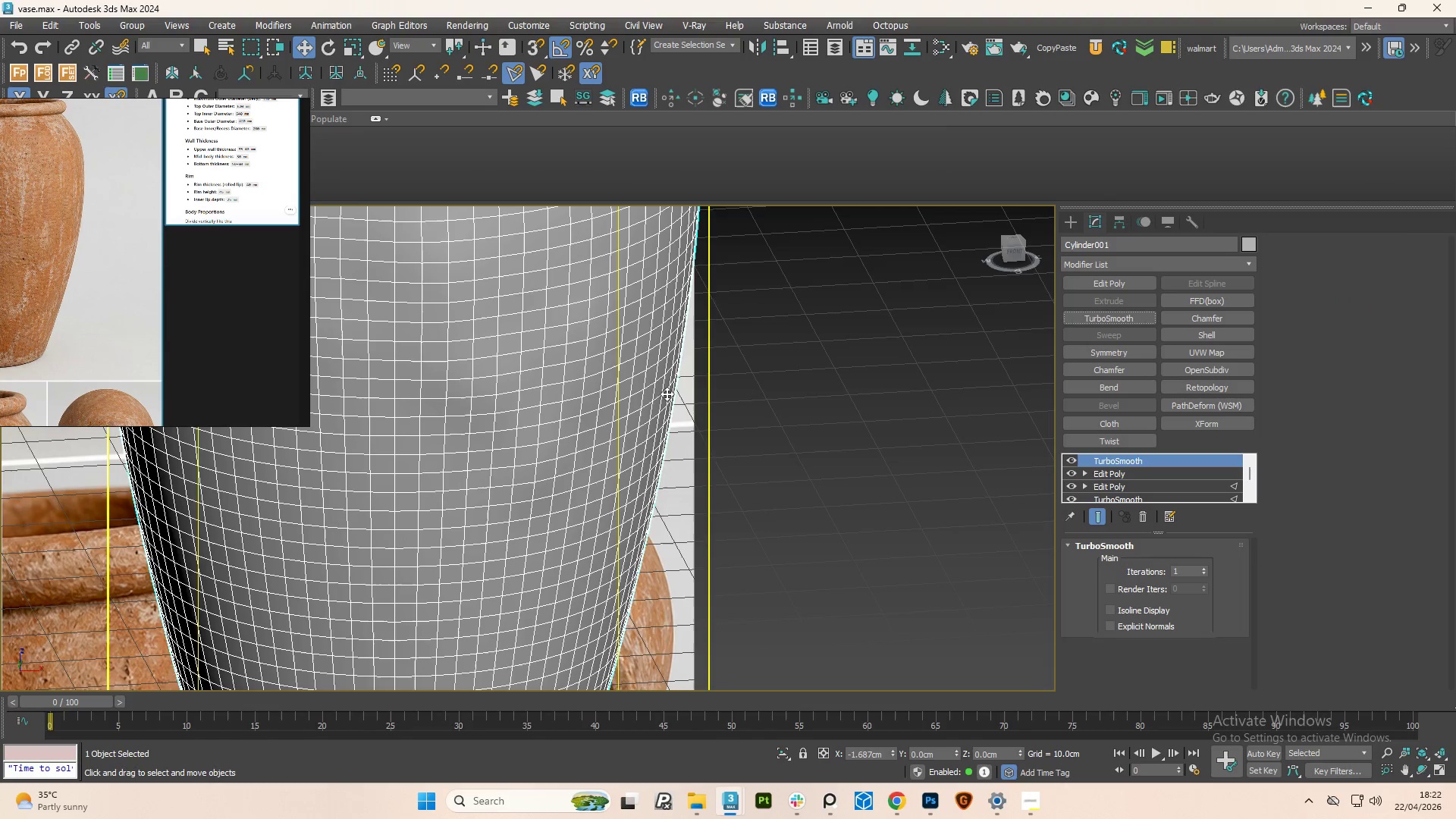 
hold_key(key=AltLeft, duration=2.03)
 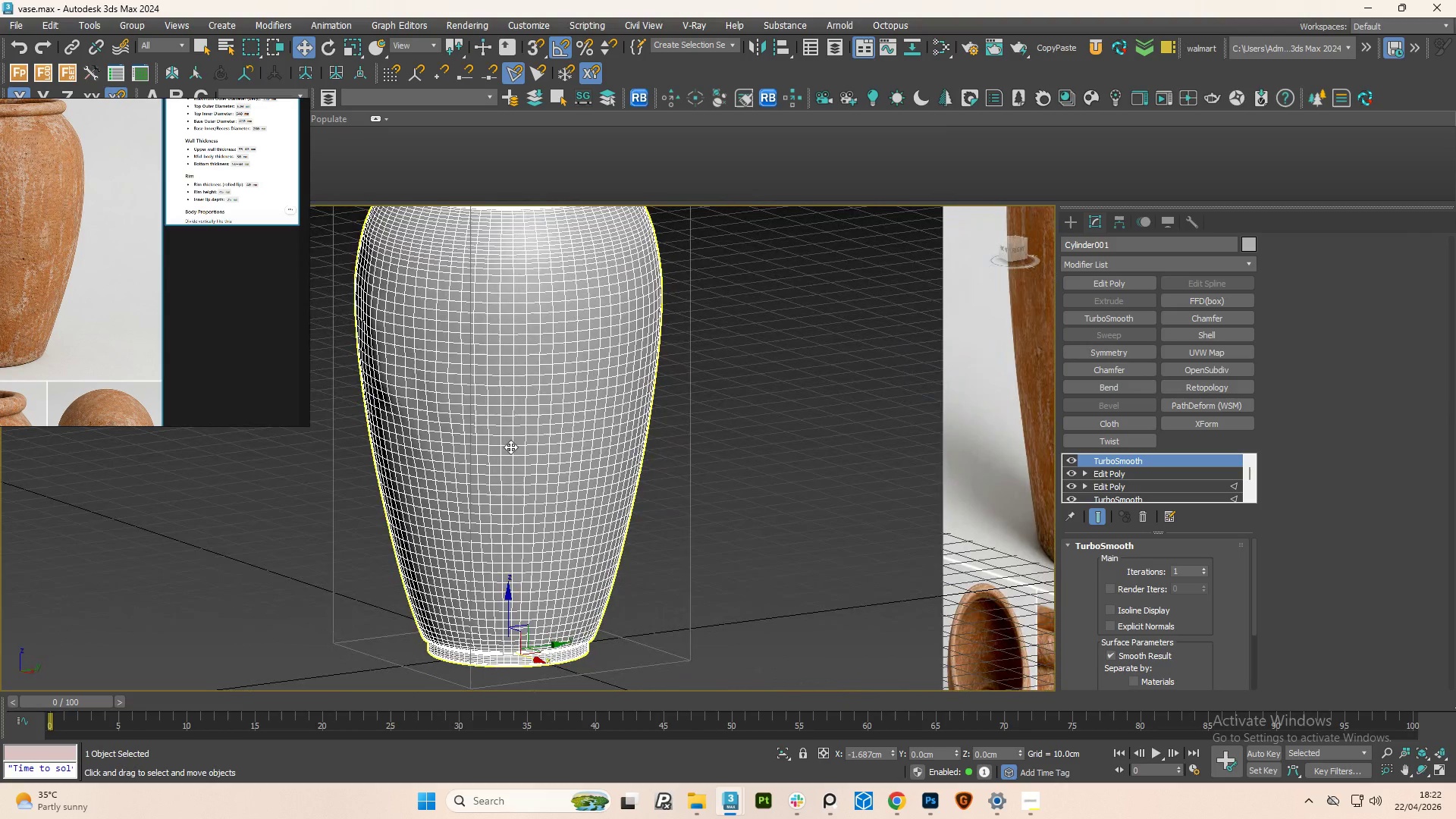 
scroll: coordinate [617, 454], scroll_direction: down, amount: 2.0
 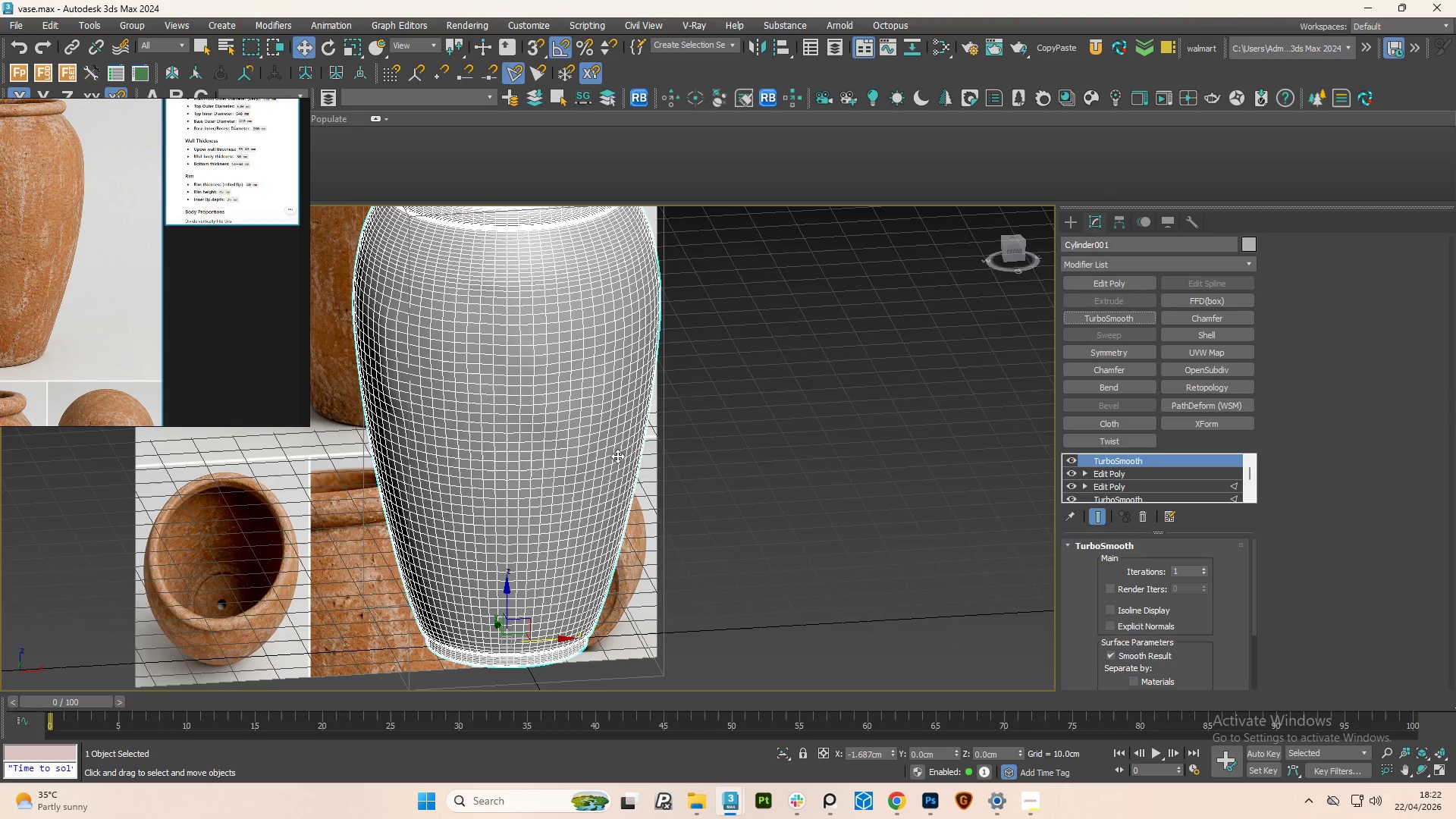 
key(F4)
 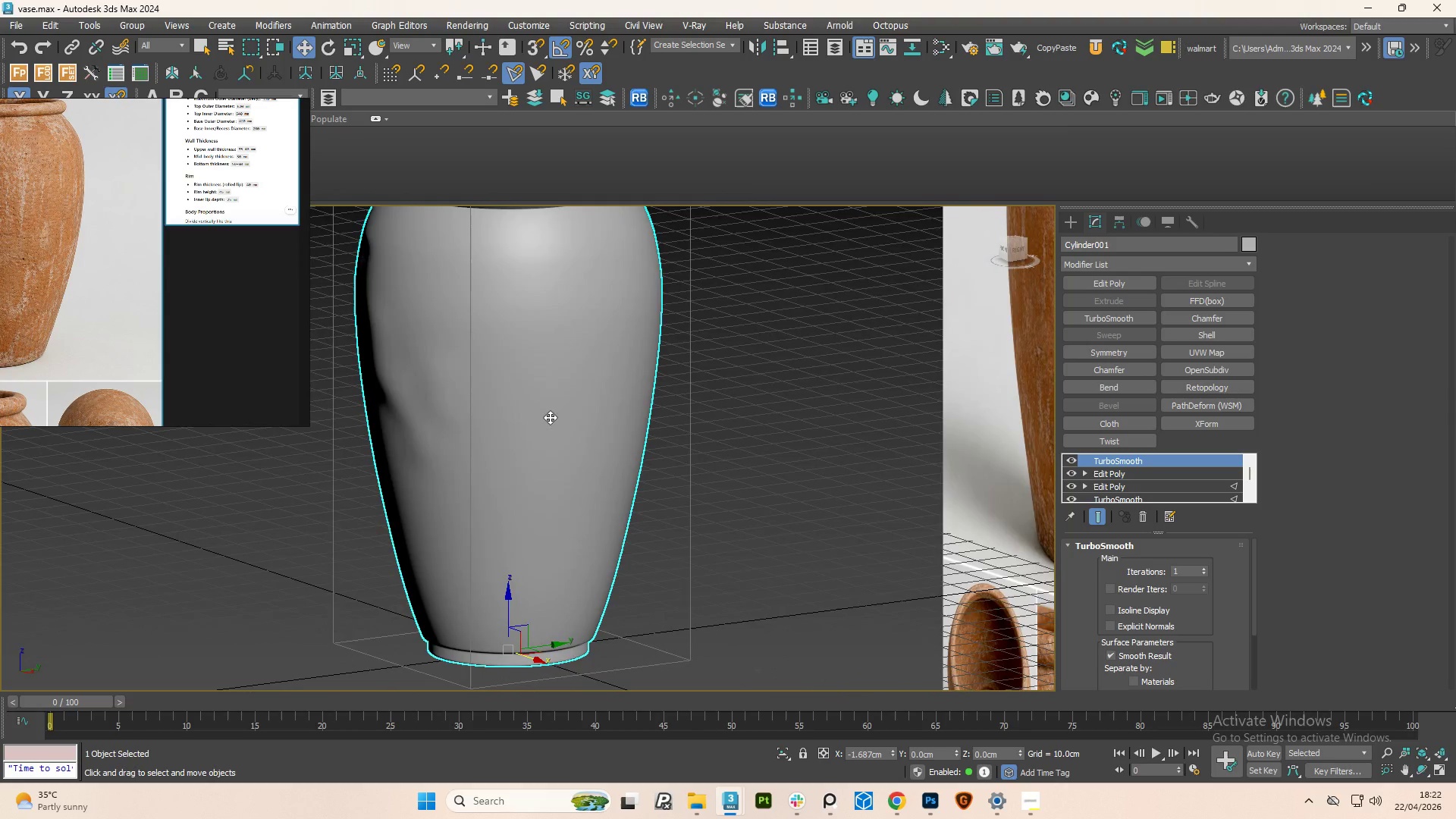 
hold_key(key=AltLeft, duration=3.06)
 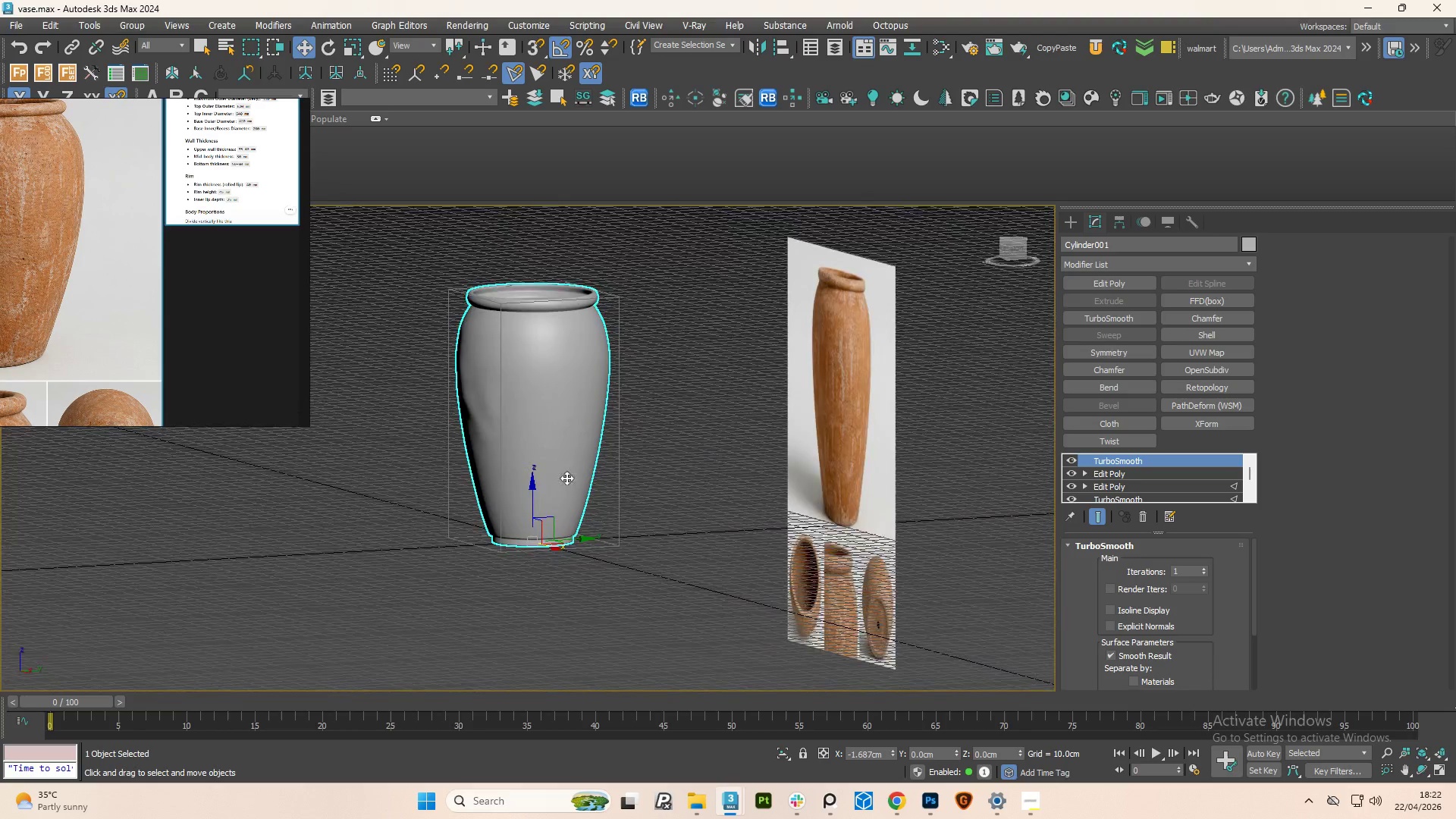 
scroll: coordinate [560, 435], scroll_direction: down, amount: 2.0
 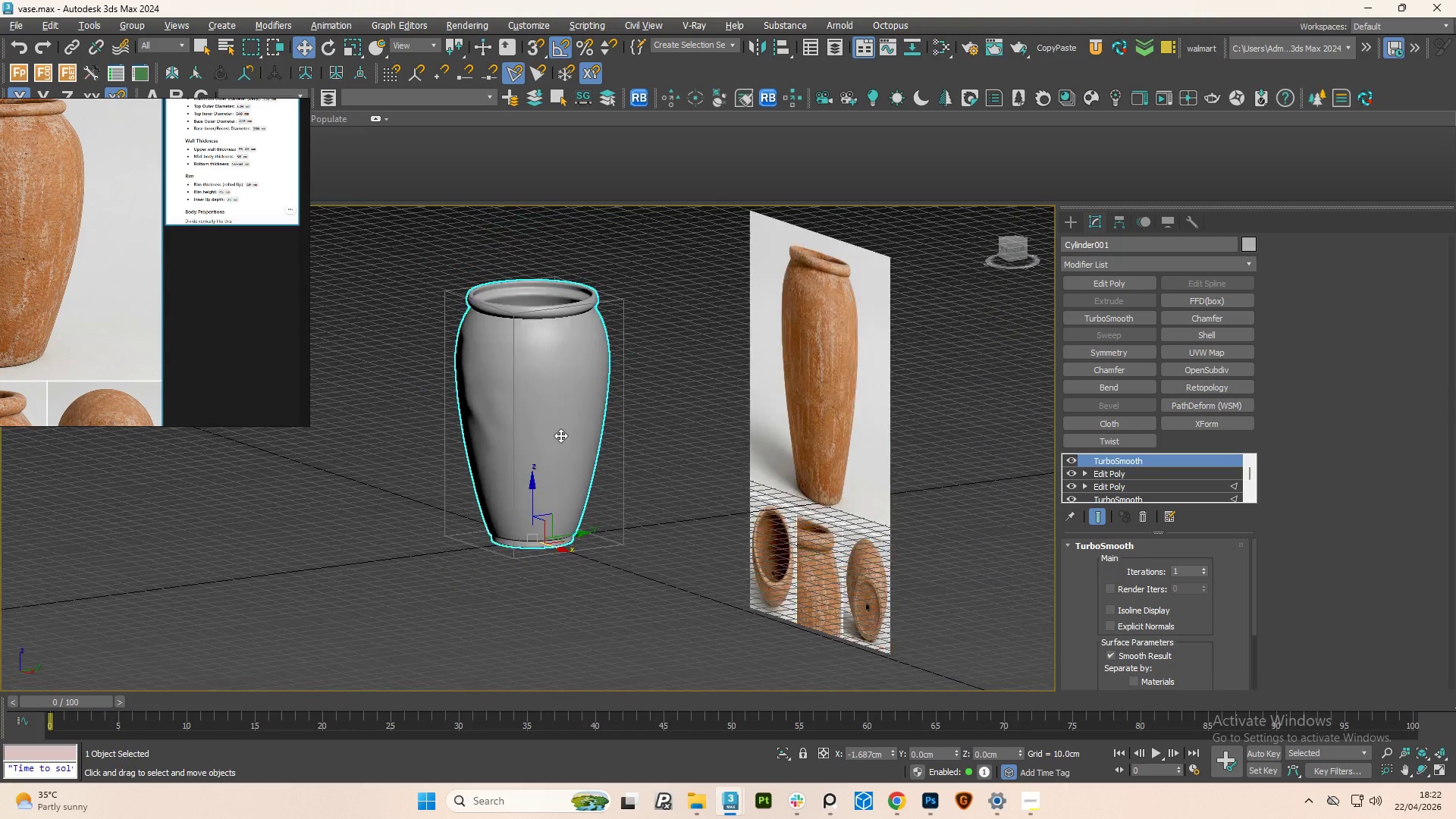 
hold_key(key=AltLeft, duration=1.59)
 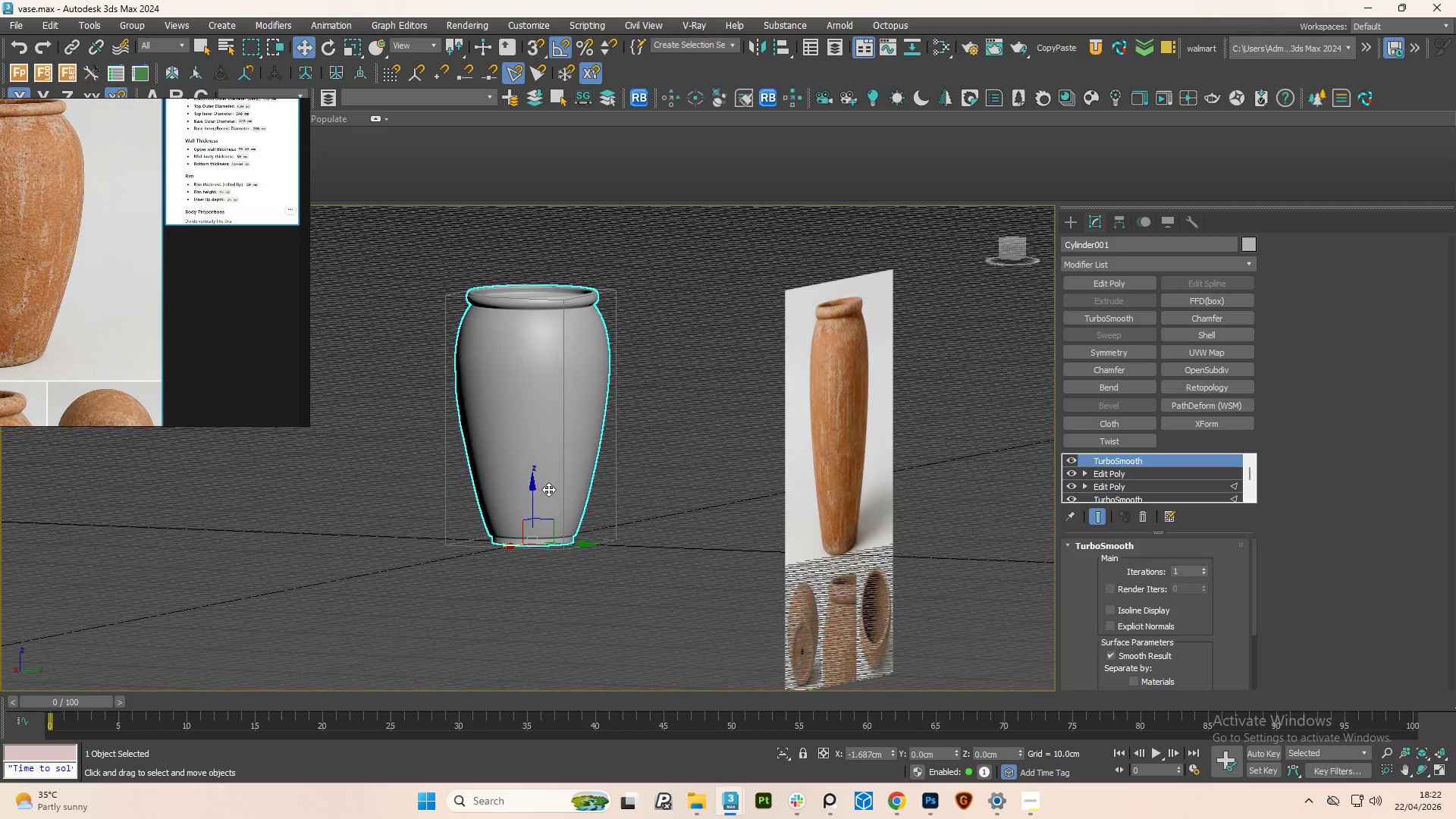 
scroll: coordinate [551, 491], scroll_direction: up, amount: 3.0
 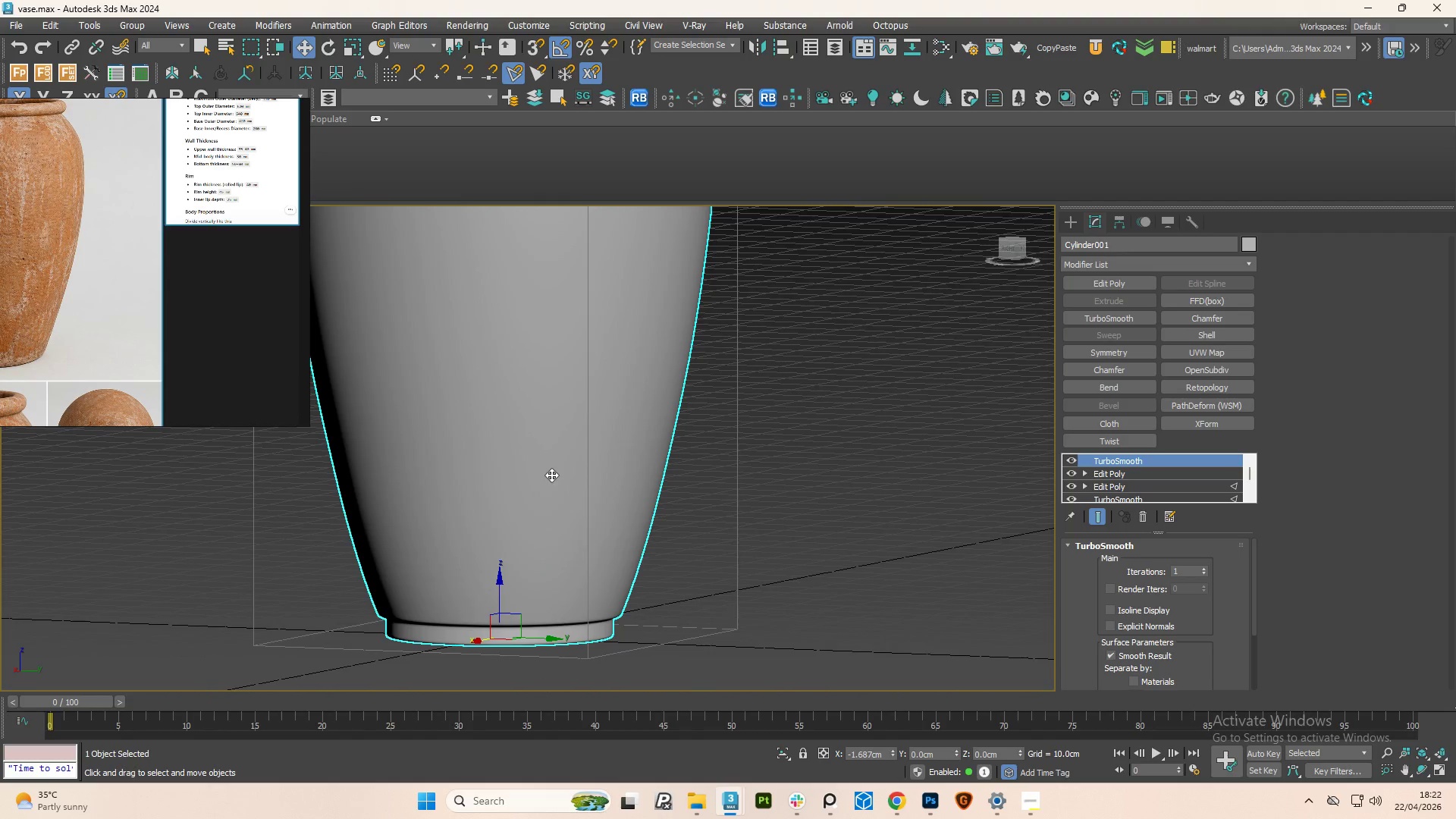 
key(Control+Z)
 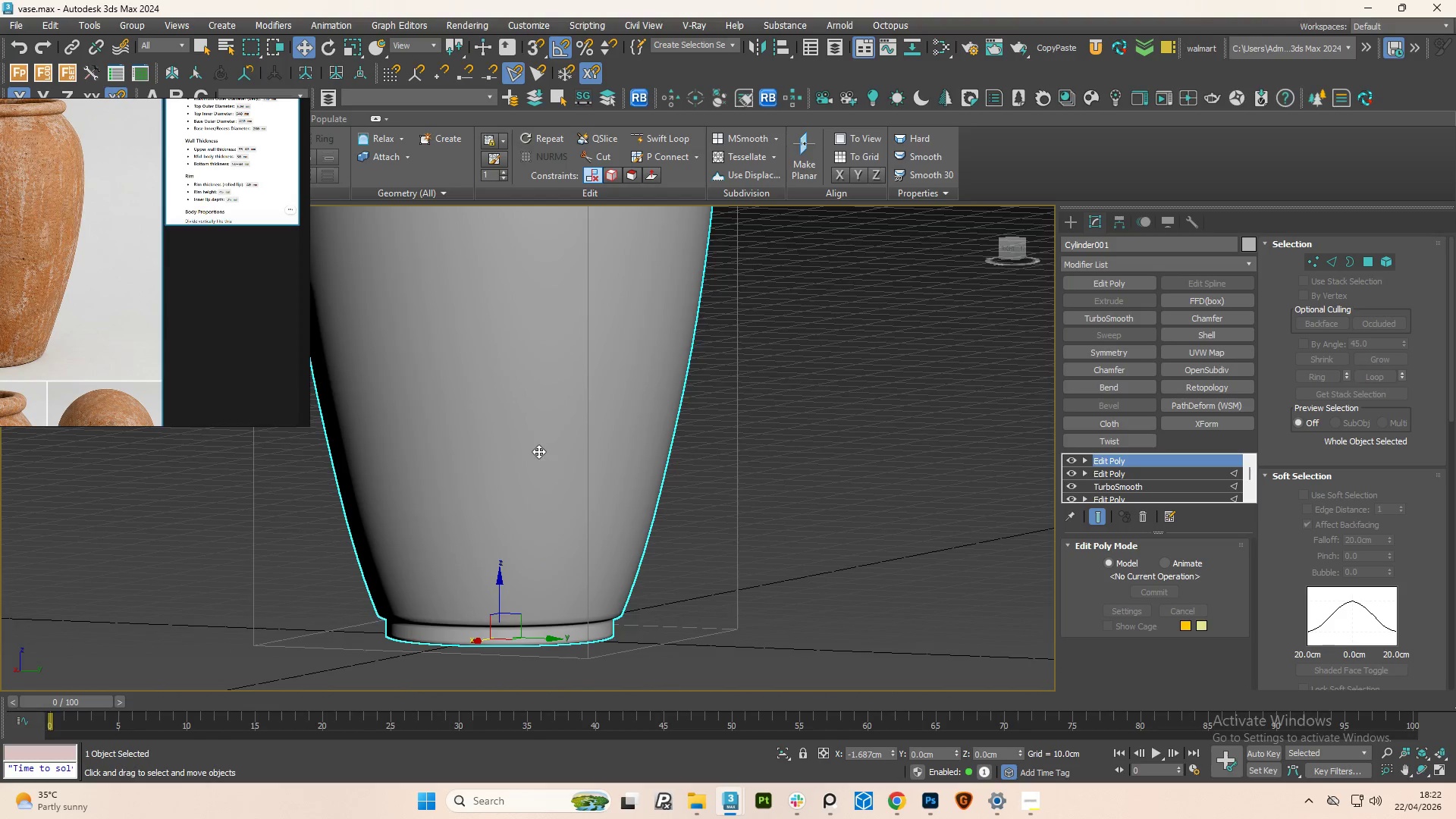 
key(F4)
 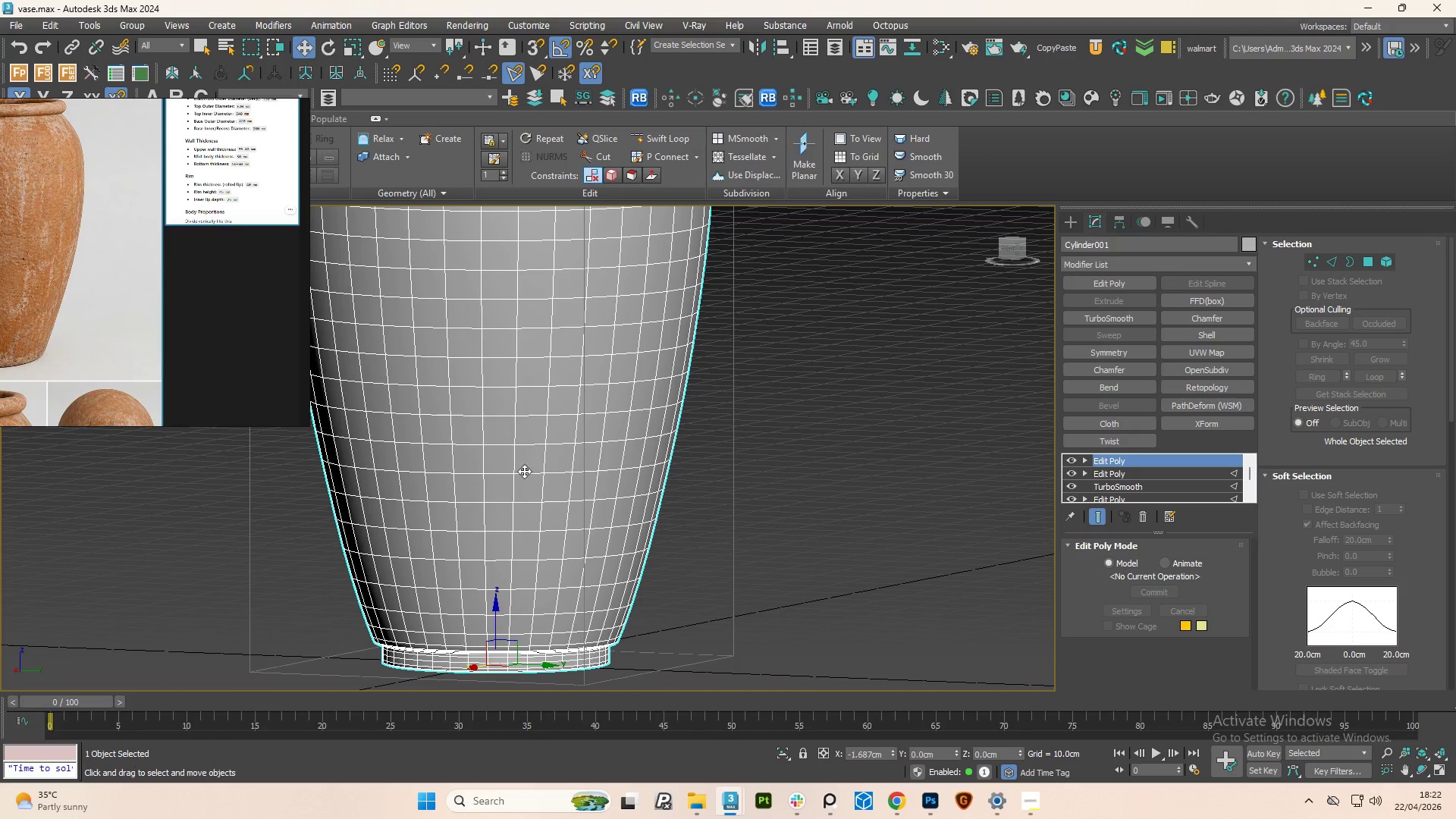 
scroll: coordinate [513, 451], scroll_direction: up, amount: 1.0
 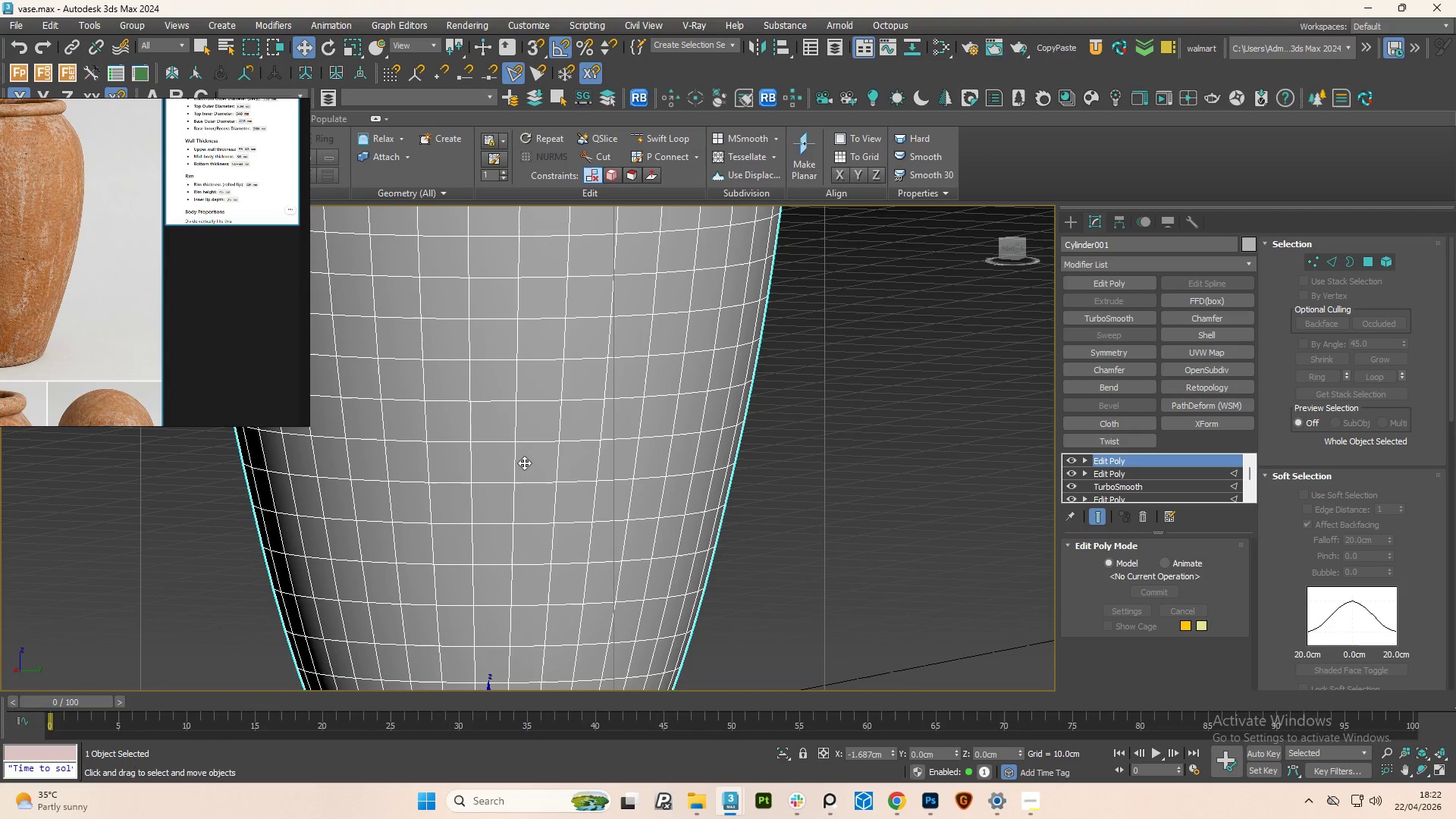 
key(2)
 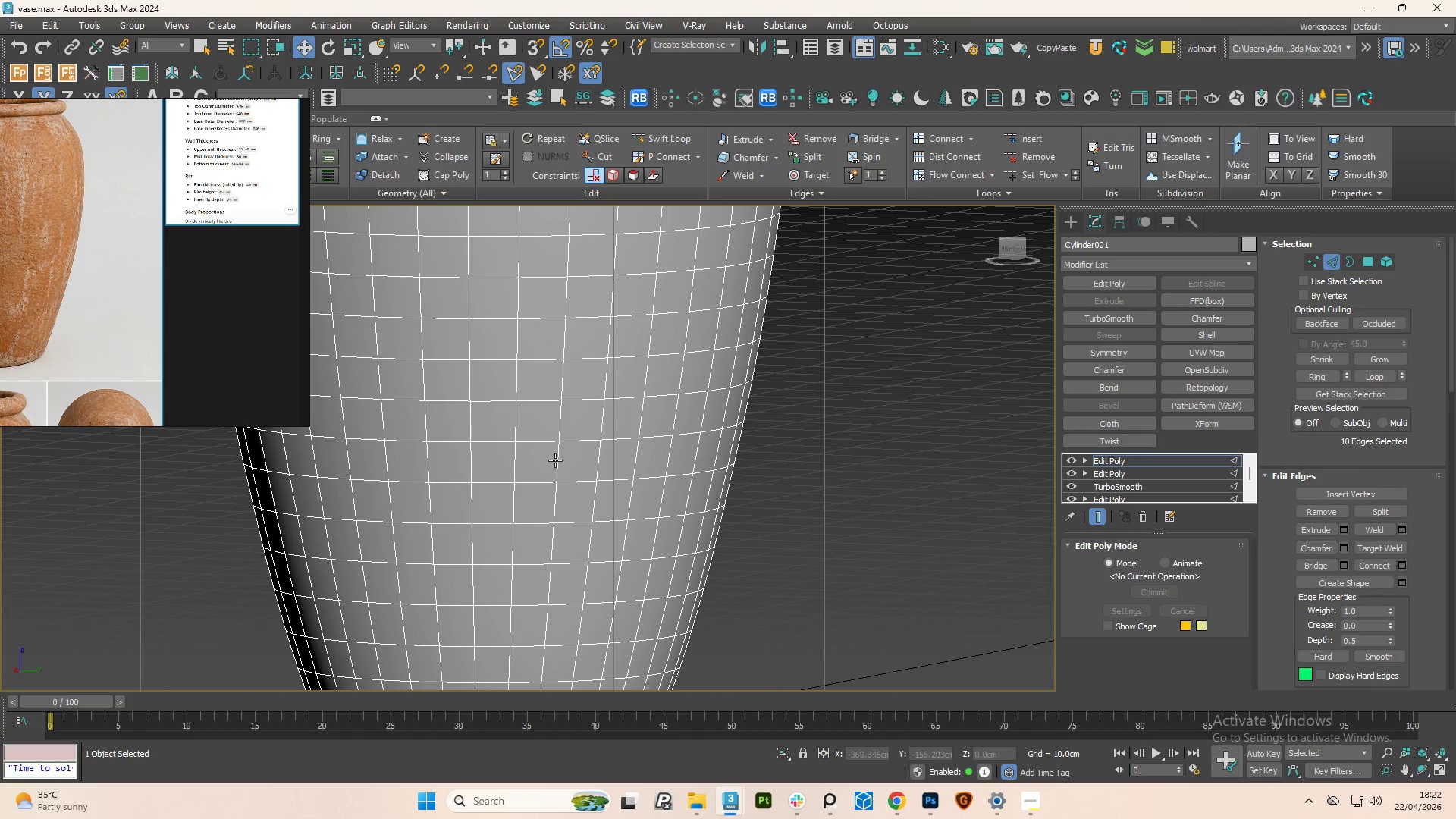 
left_click([557, 460])
 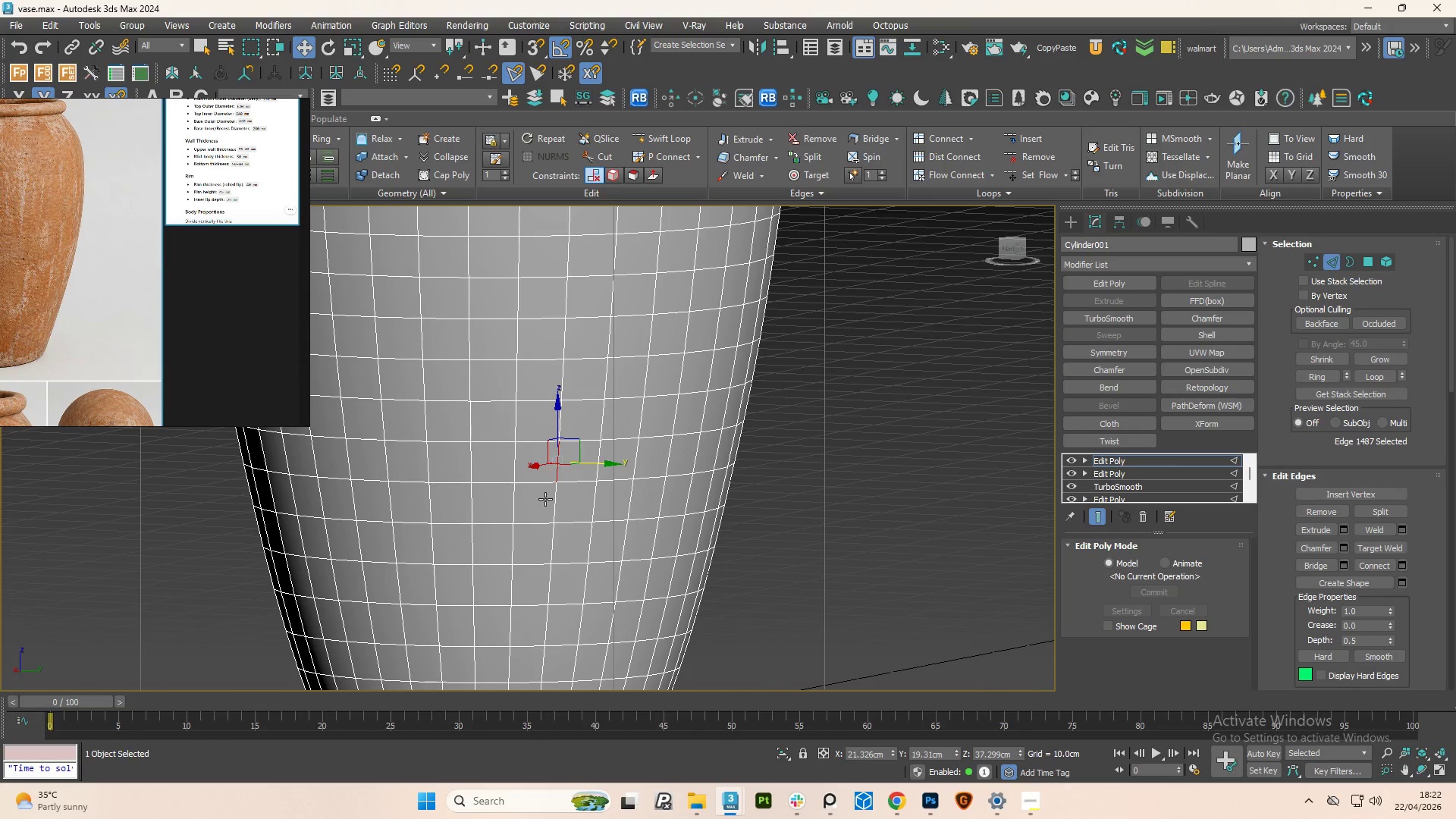 
hold_key(key=ControlLeft, duration=1.8)
left_click([554, 501])
 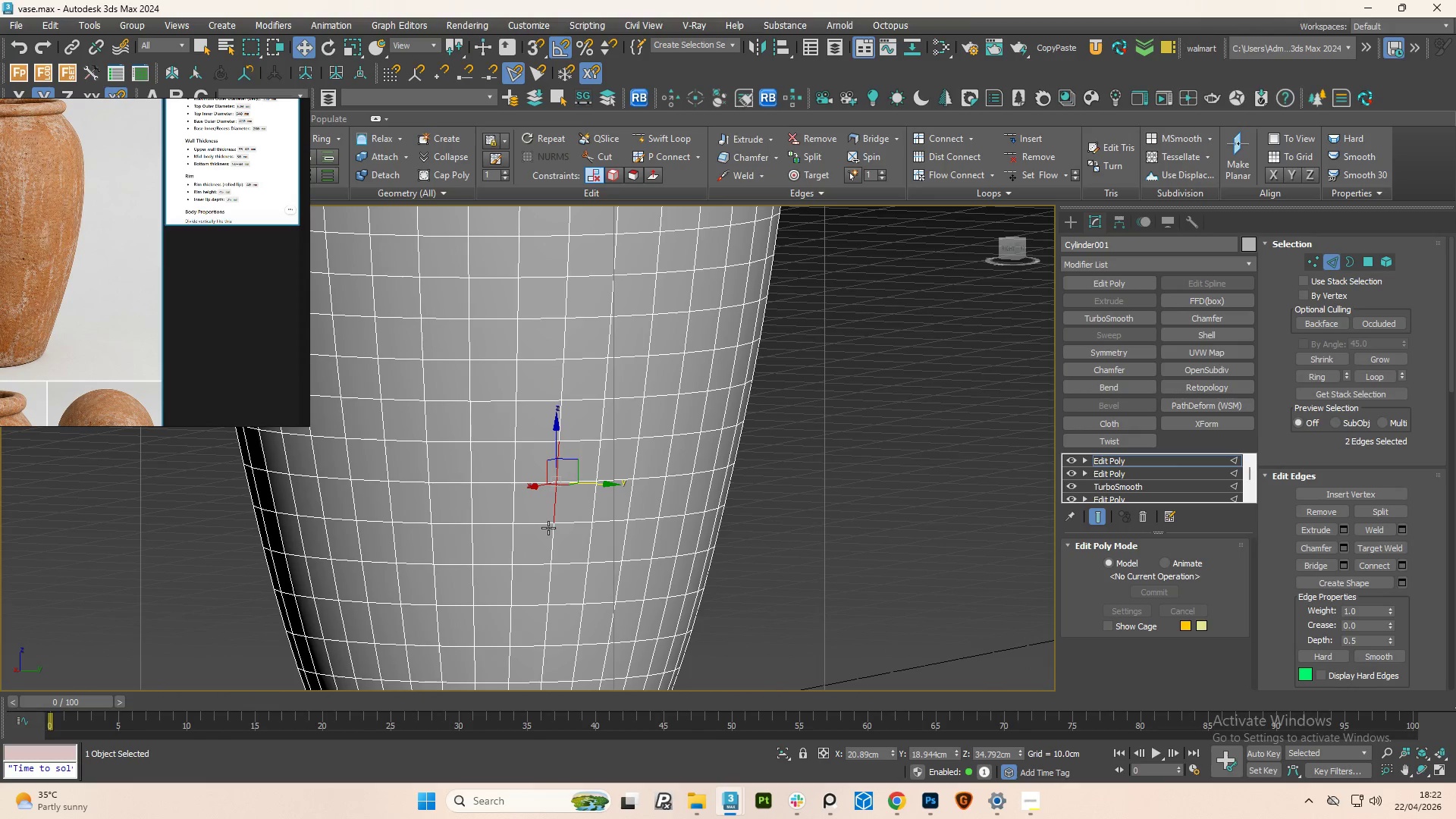 
left_click([548, 528])
 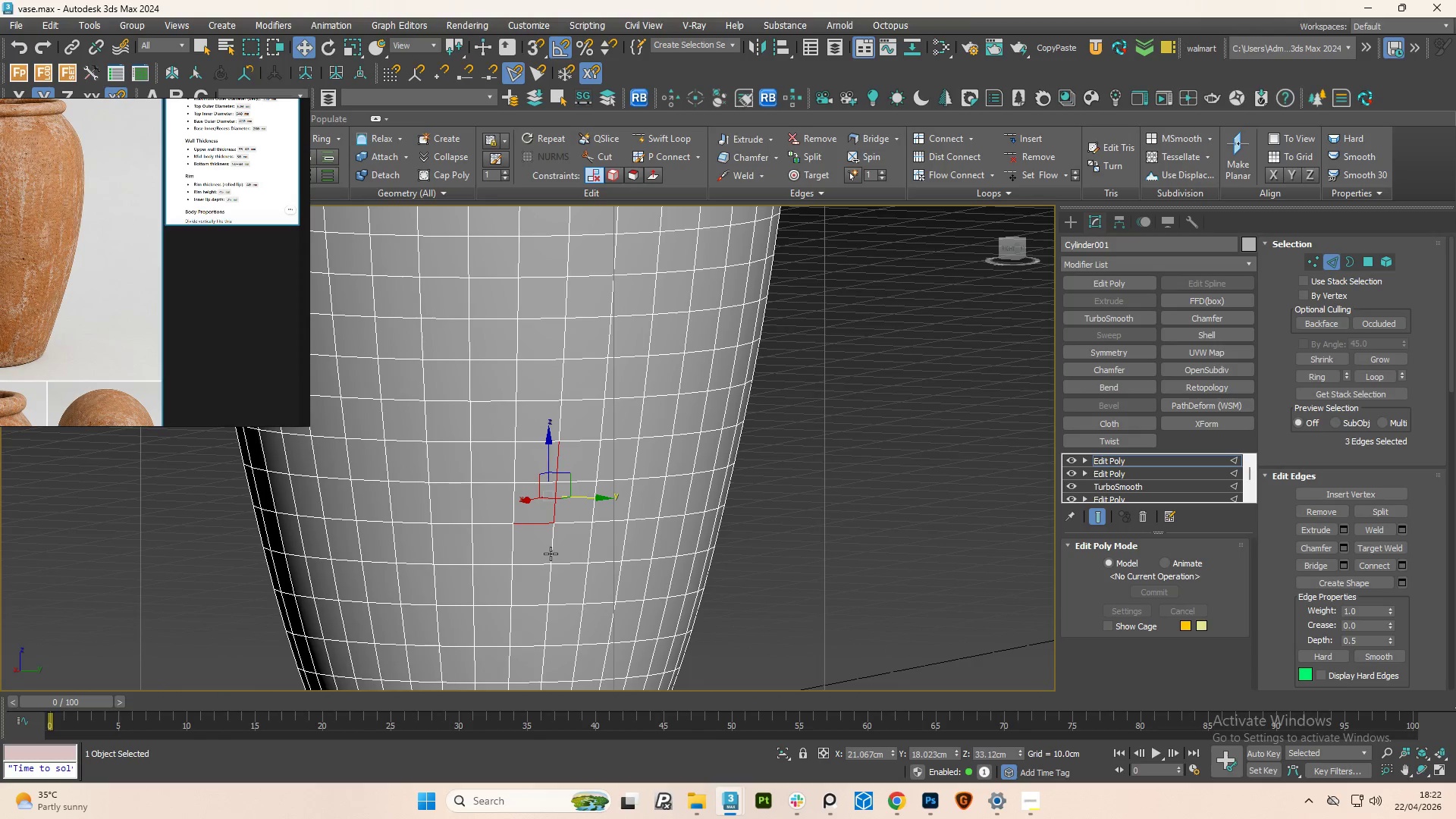 
key(Control+Z)
 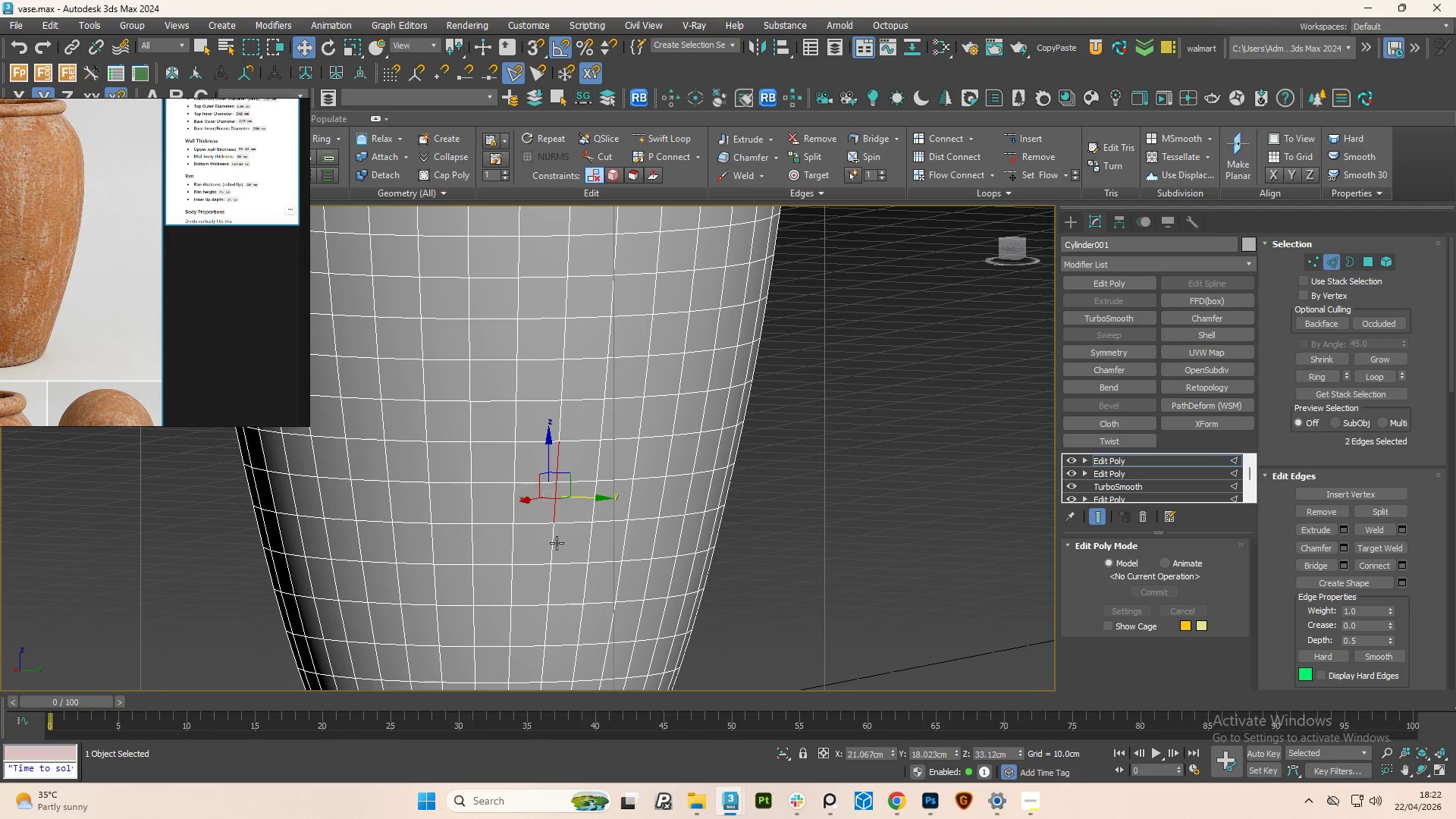 
left_click([557, 543])
 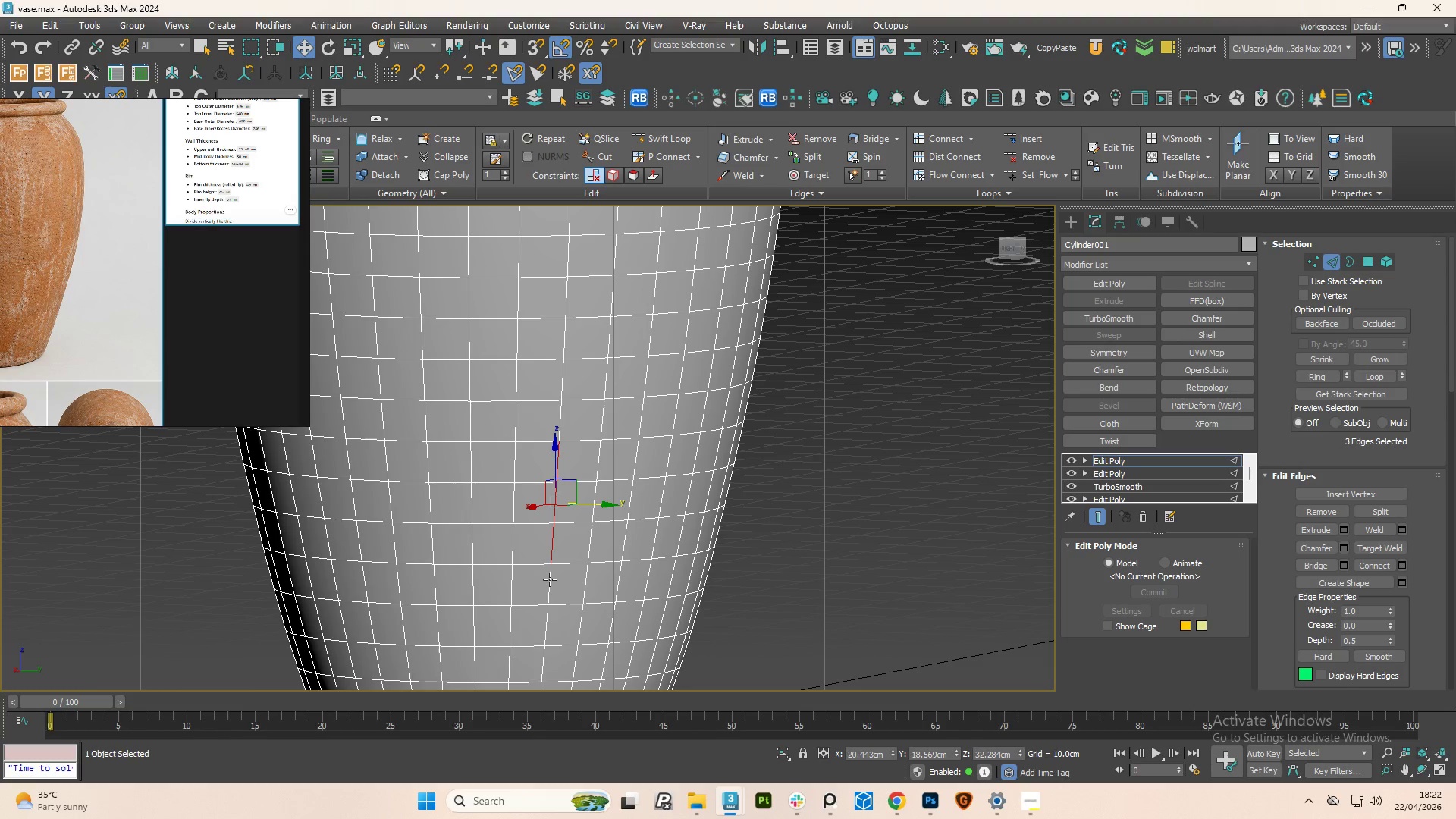 
left_click([550, 579])
 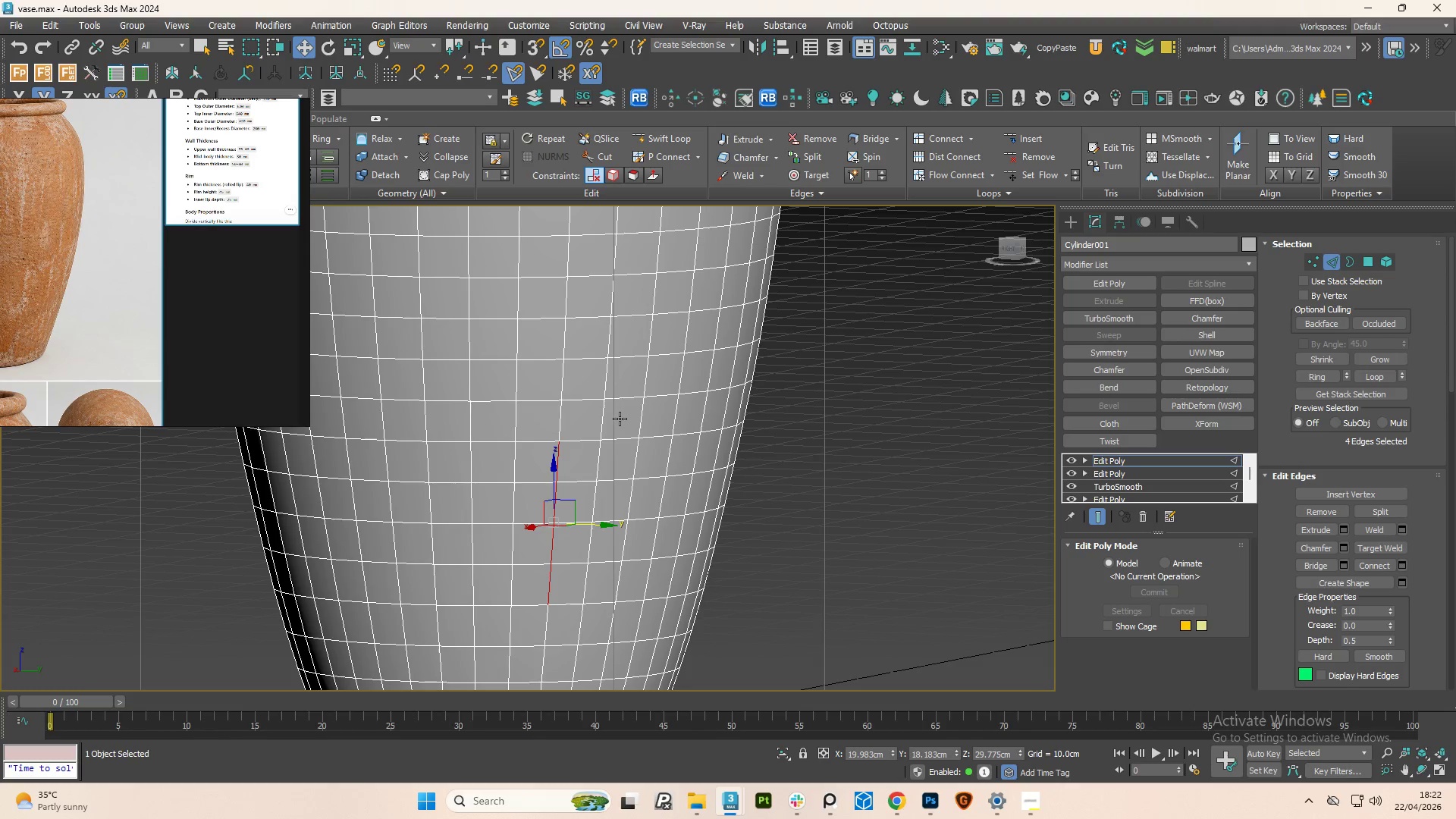 
left_click([604, 419])
 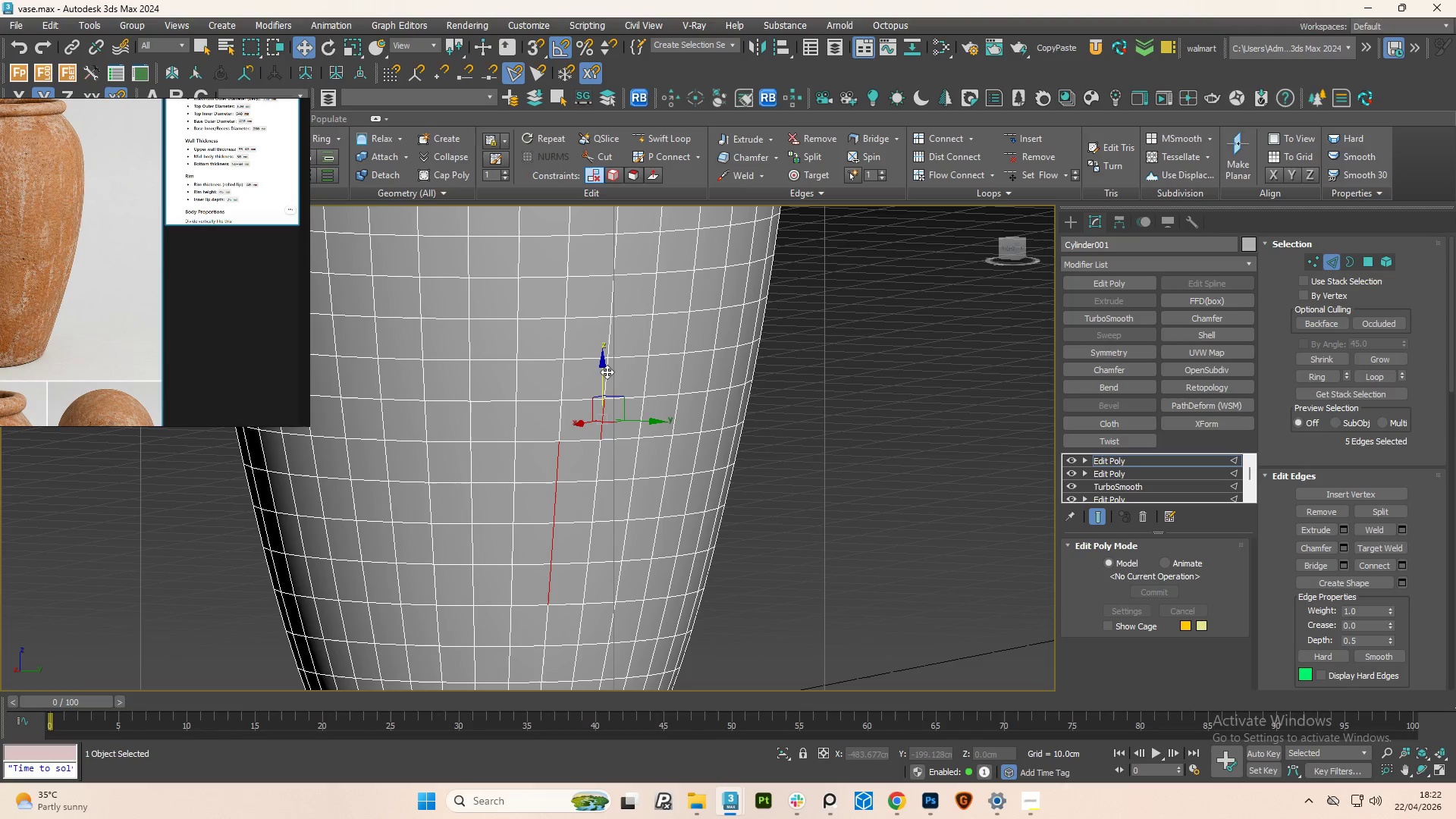 
left_click([607, 372])
 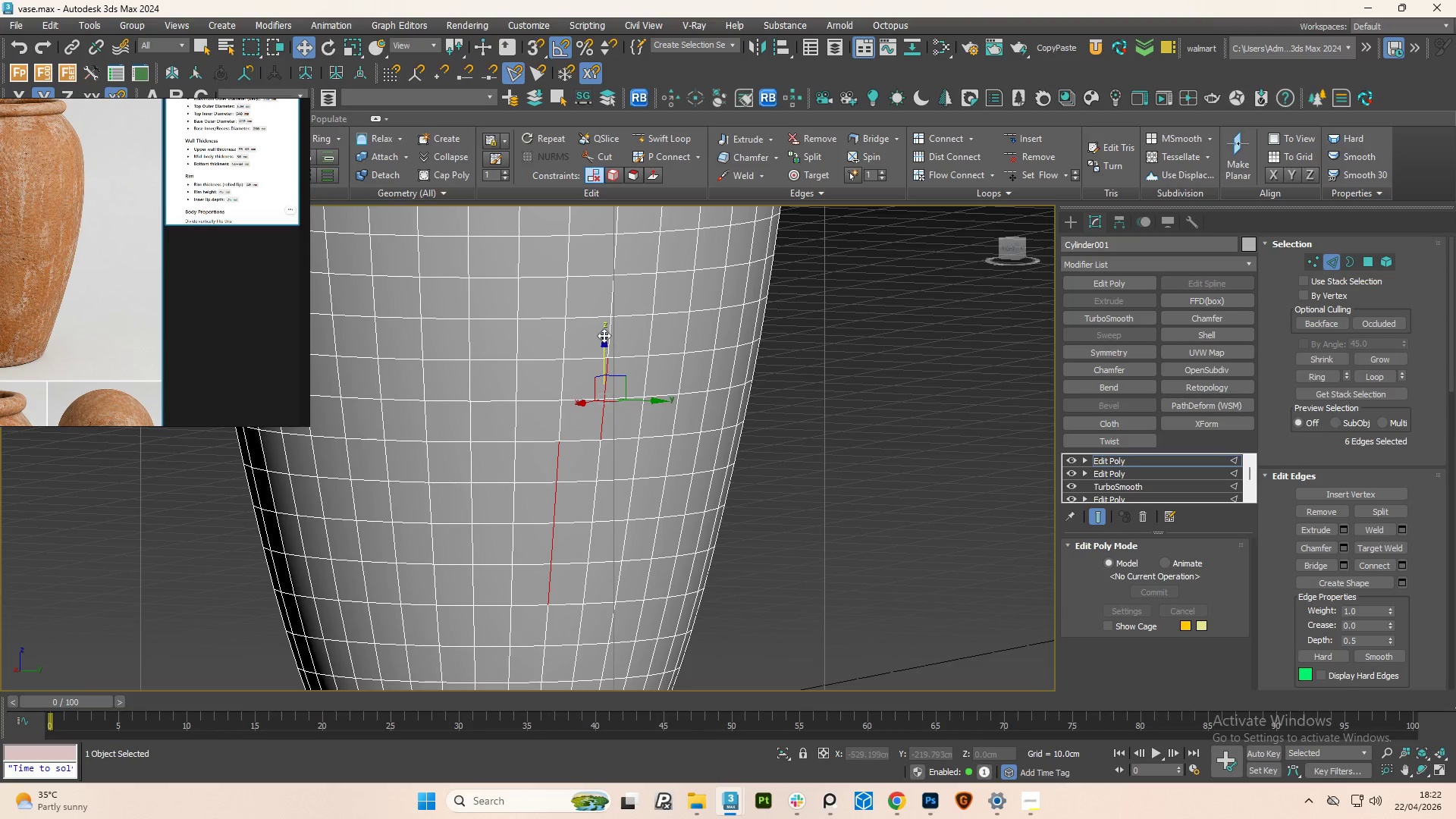 
left_click([604, 335])
 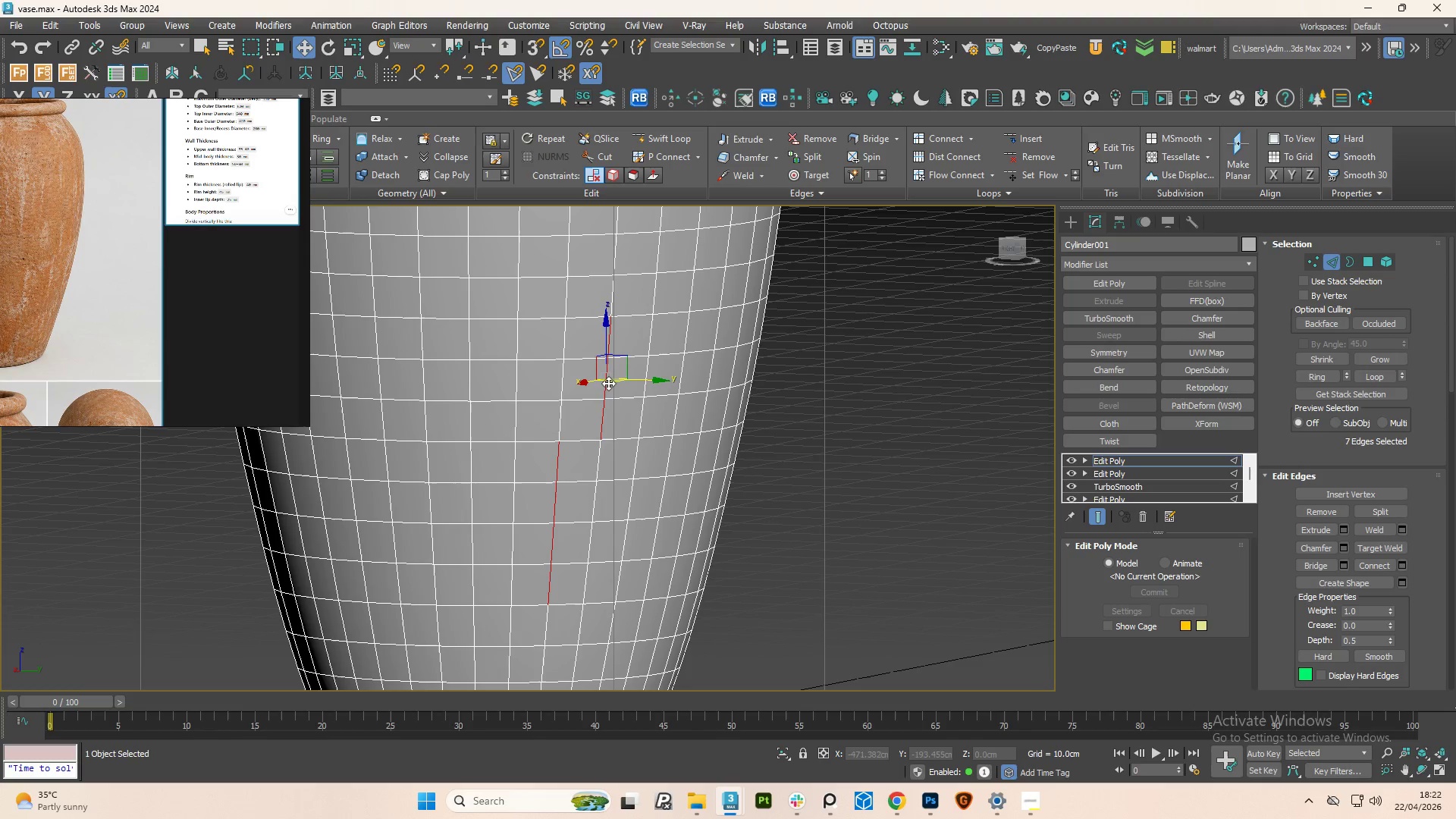 
hold_key(key=AltLeft, duration=0.88)
 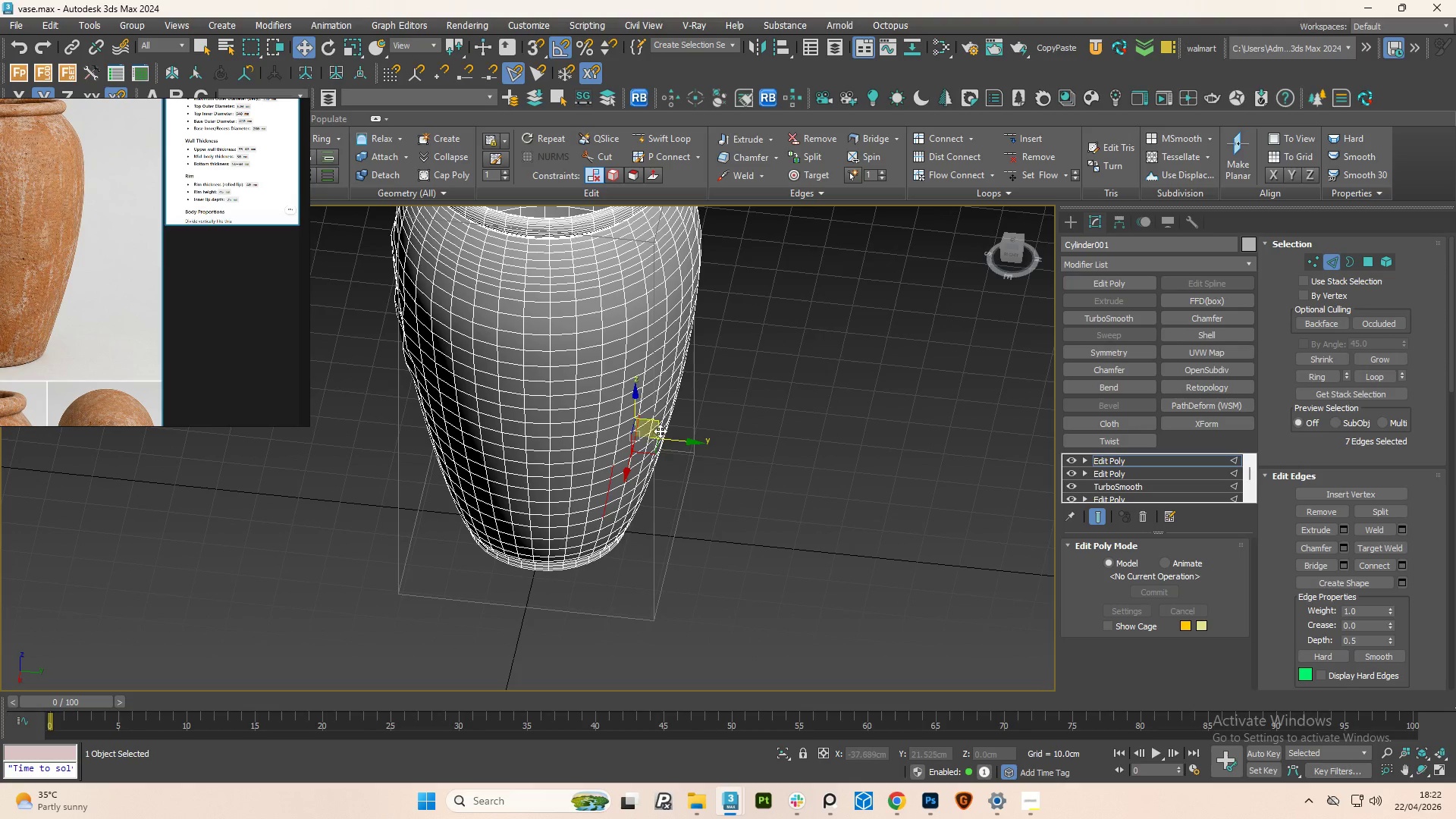 
scroll: coordinate [606, 411], scroll_direction: down, amount: 2.0
 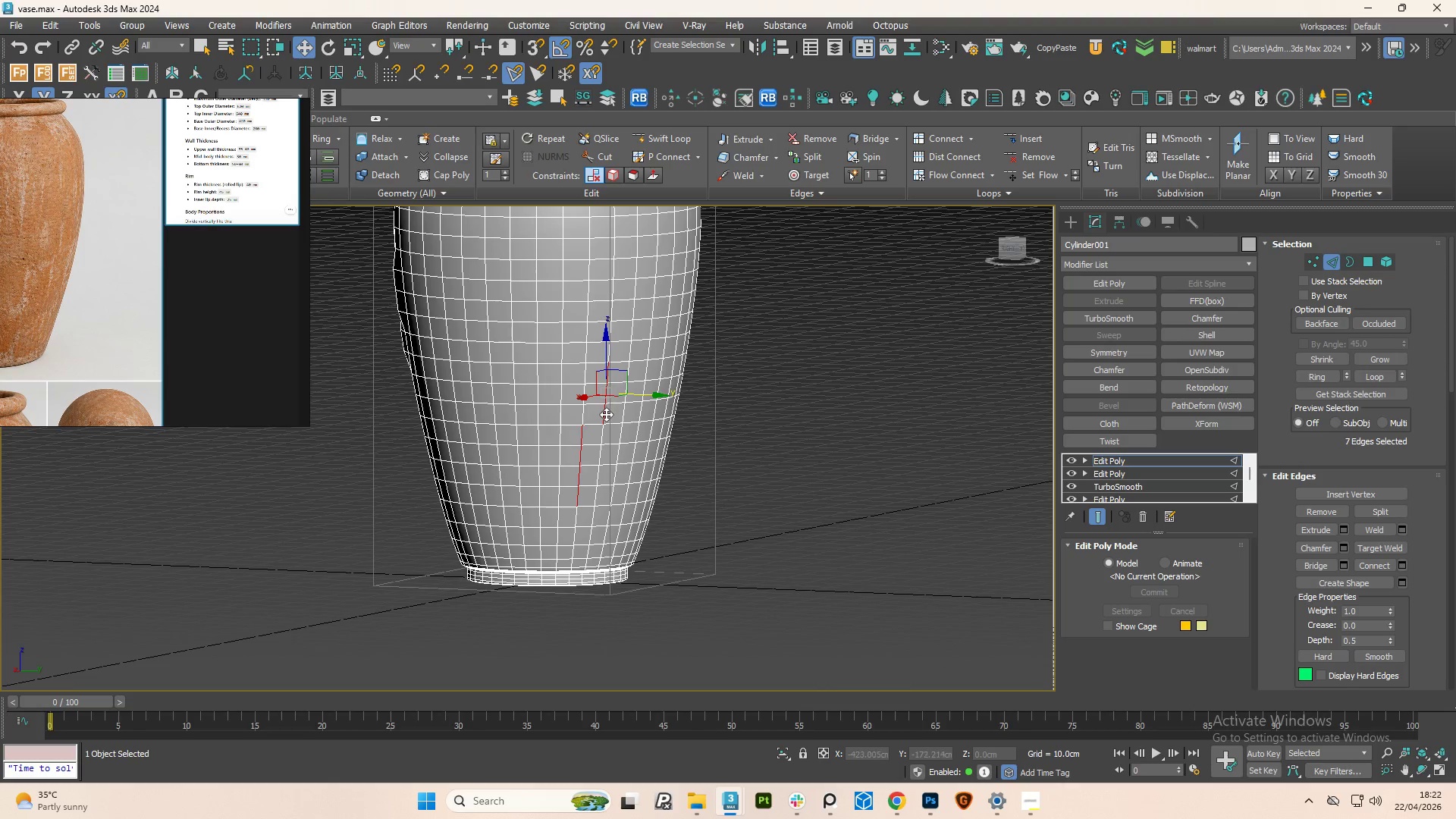 
scroll: coordinate [660, 430], scroll_direction: up, amount: 2.0
 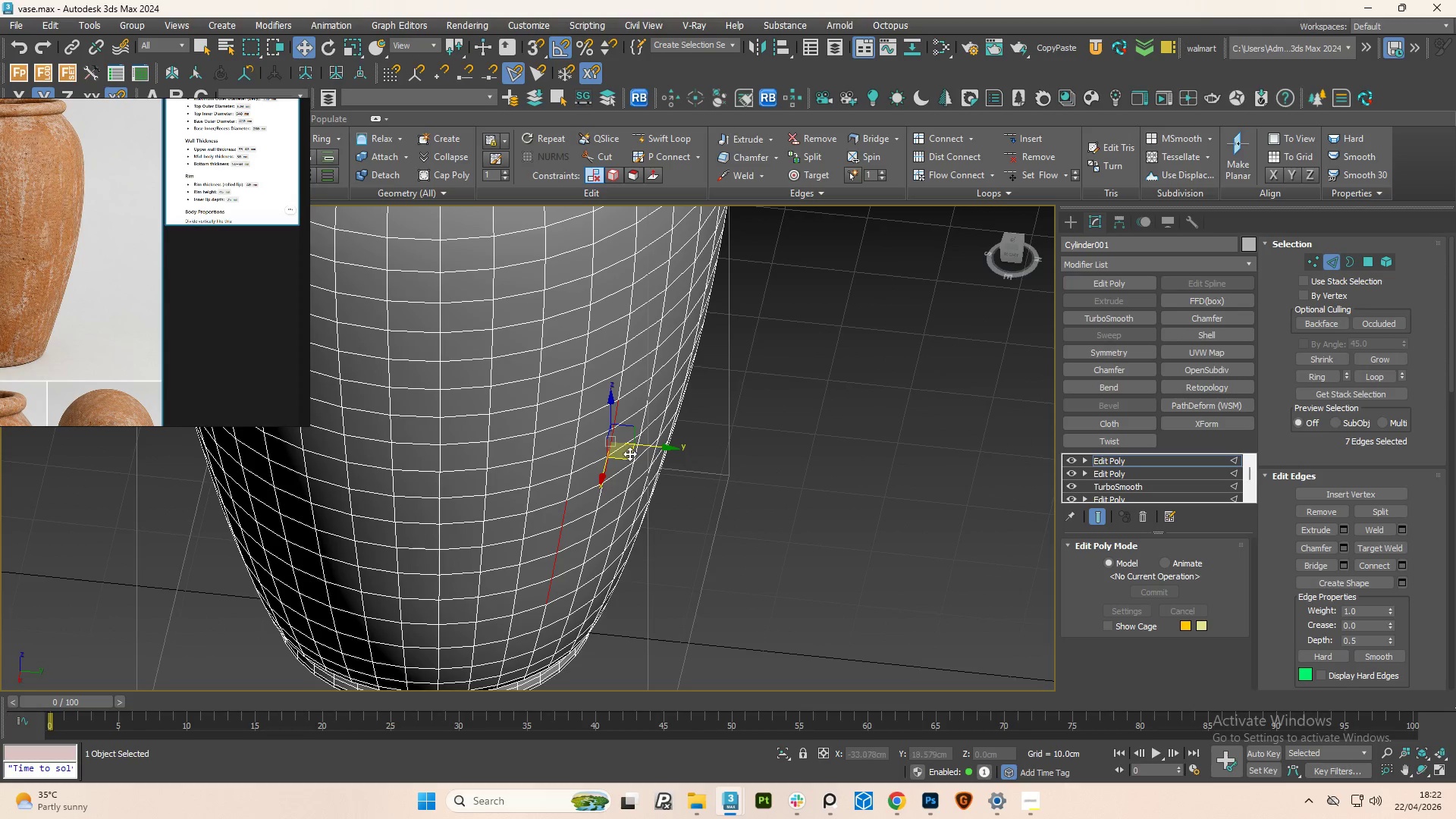 
left_click_drag(start_coordinate=[629, 453], to_coordinate=[622, 450])
 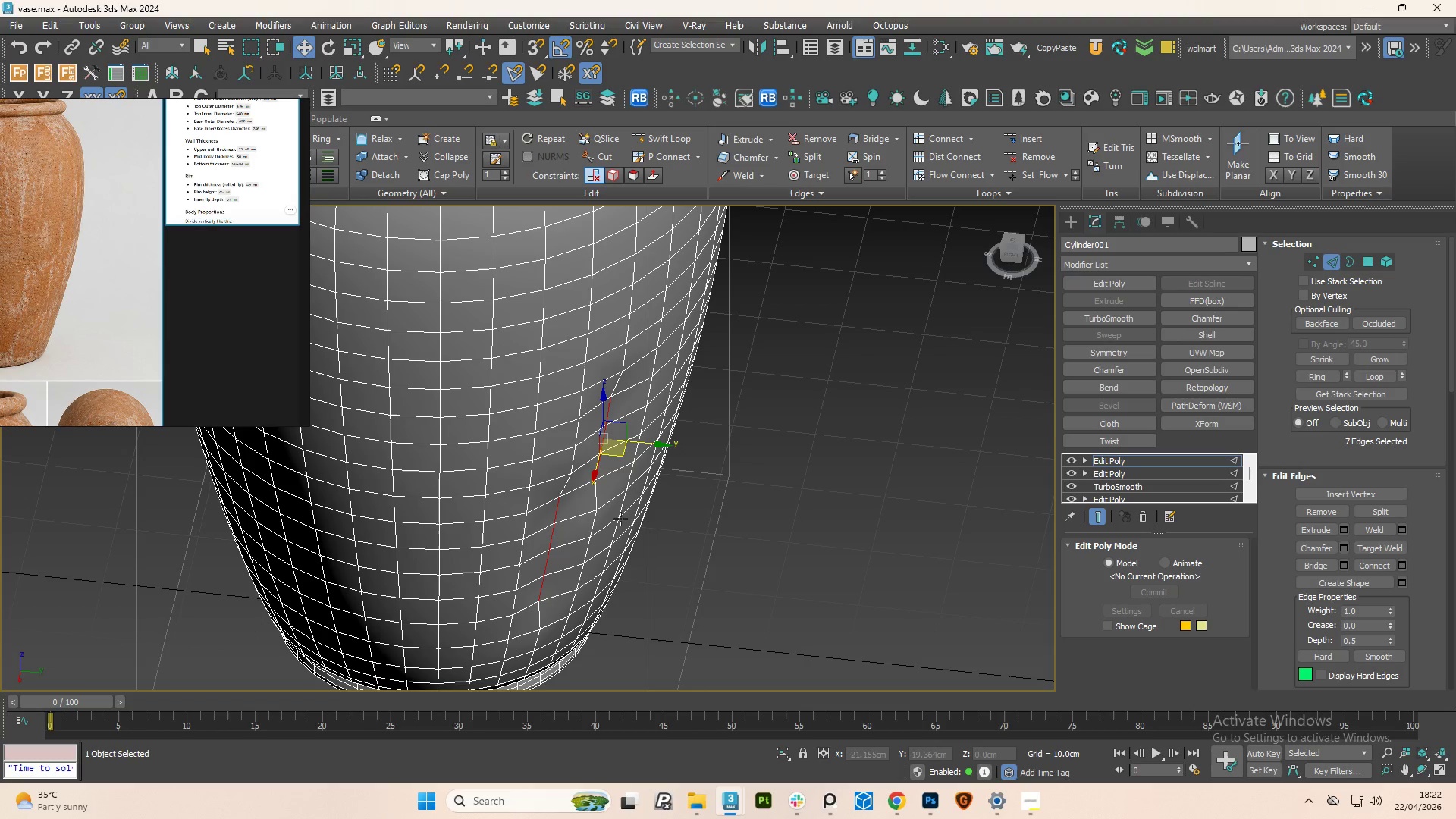 
hold_key(key=AltLeft, duration=0.98)
 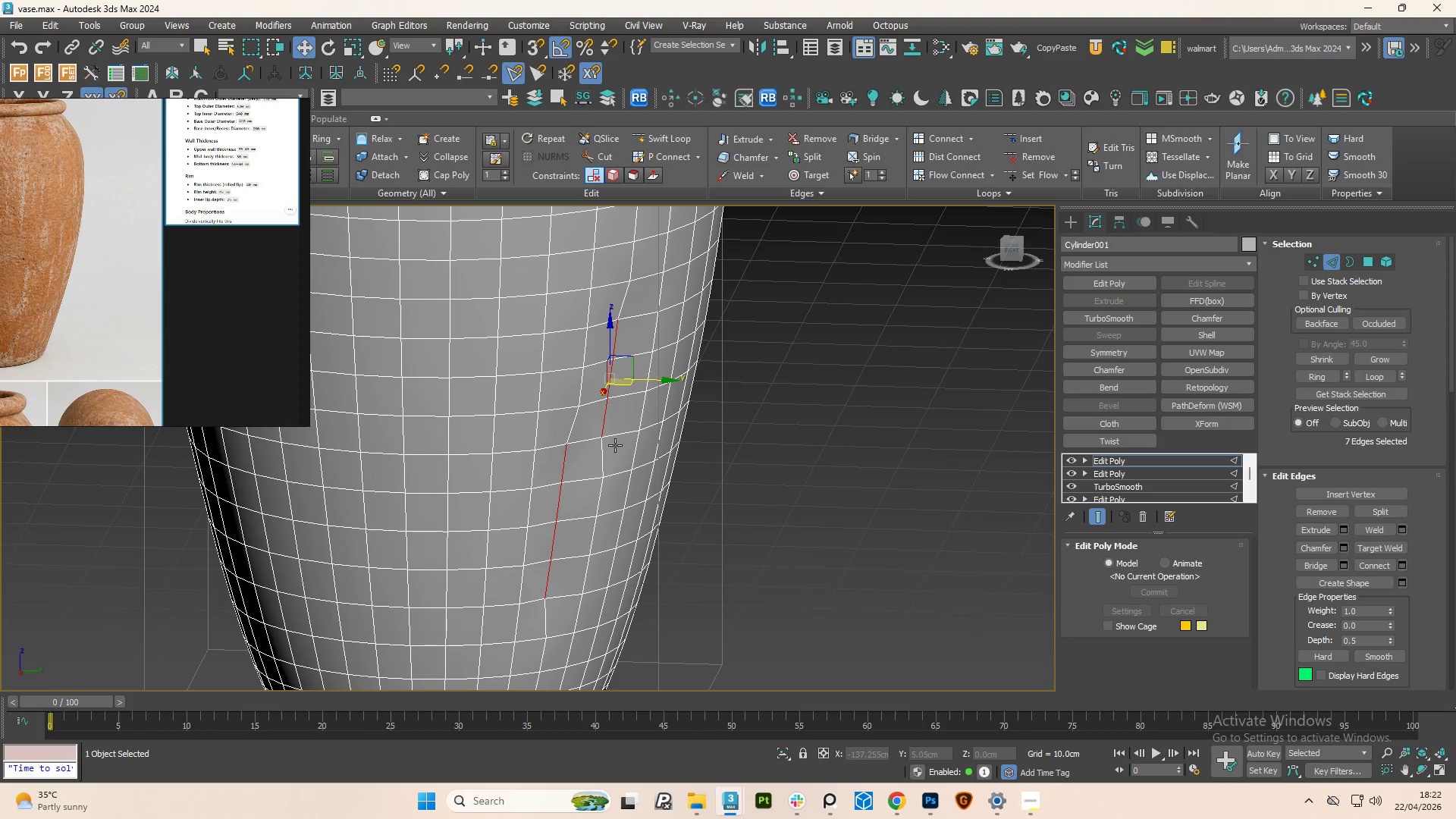 
key(F4)
 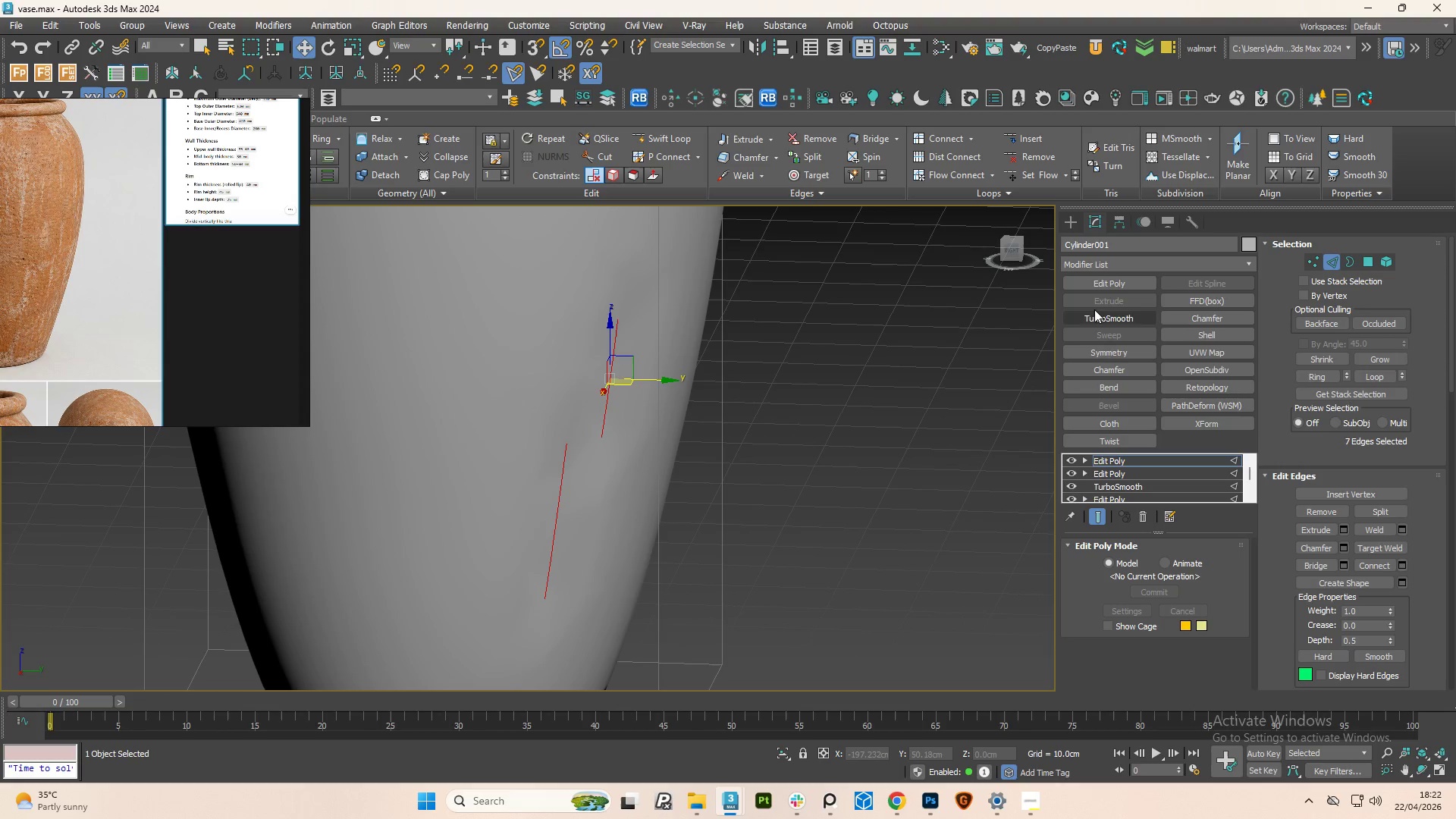 
left_click([1096, 318])
 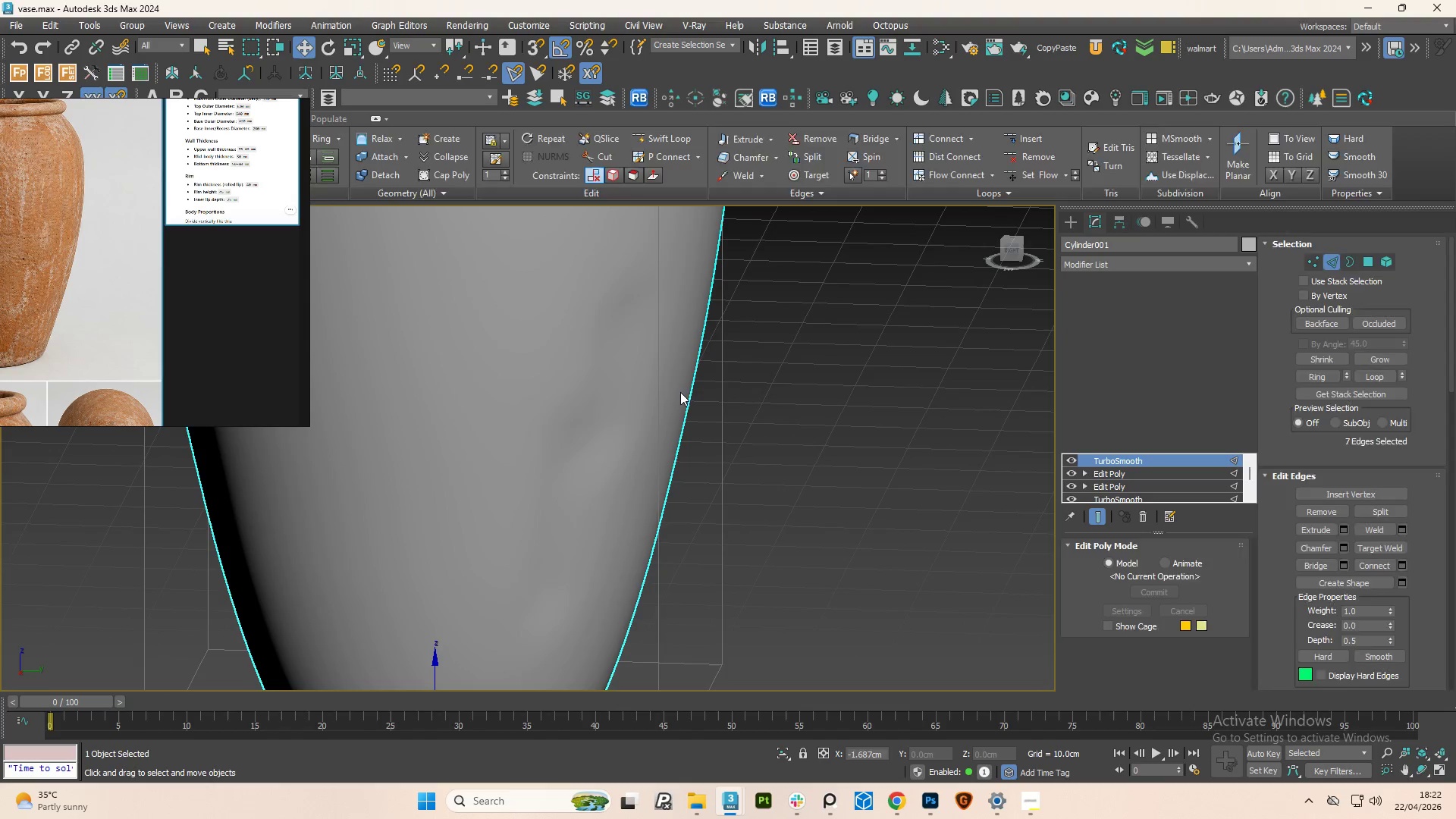 
hold_key(key=AltLeft, duration=1.42)
 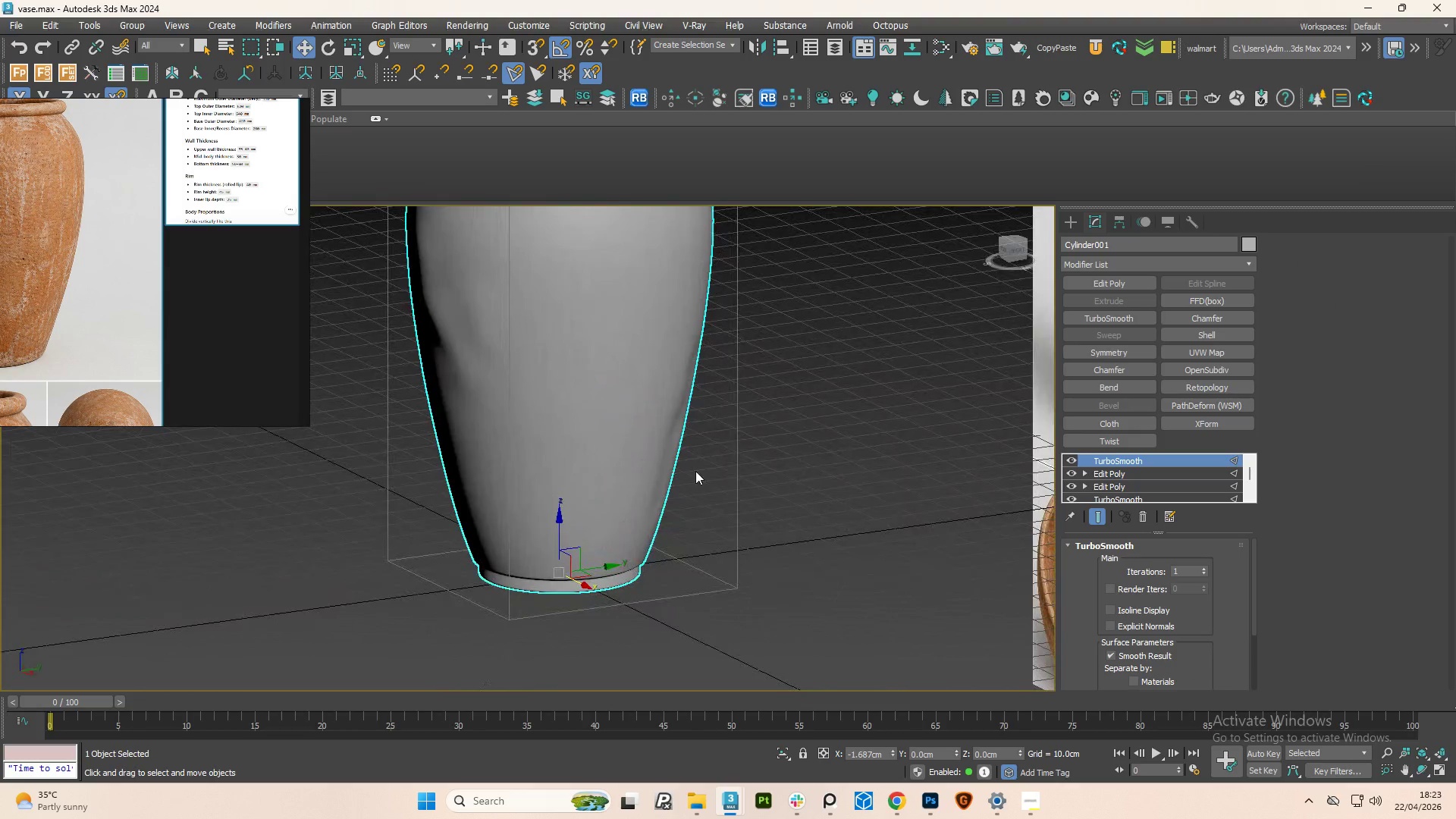 
scroll: coordinate [655, 471], scroll_direction: down, amount: 2.0
 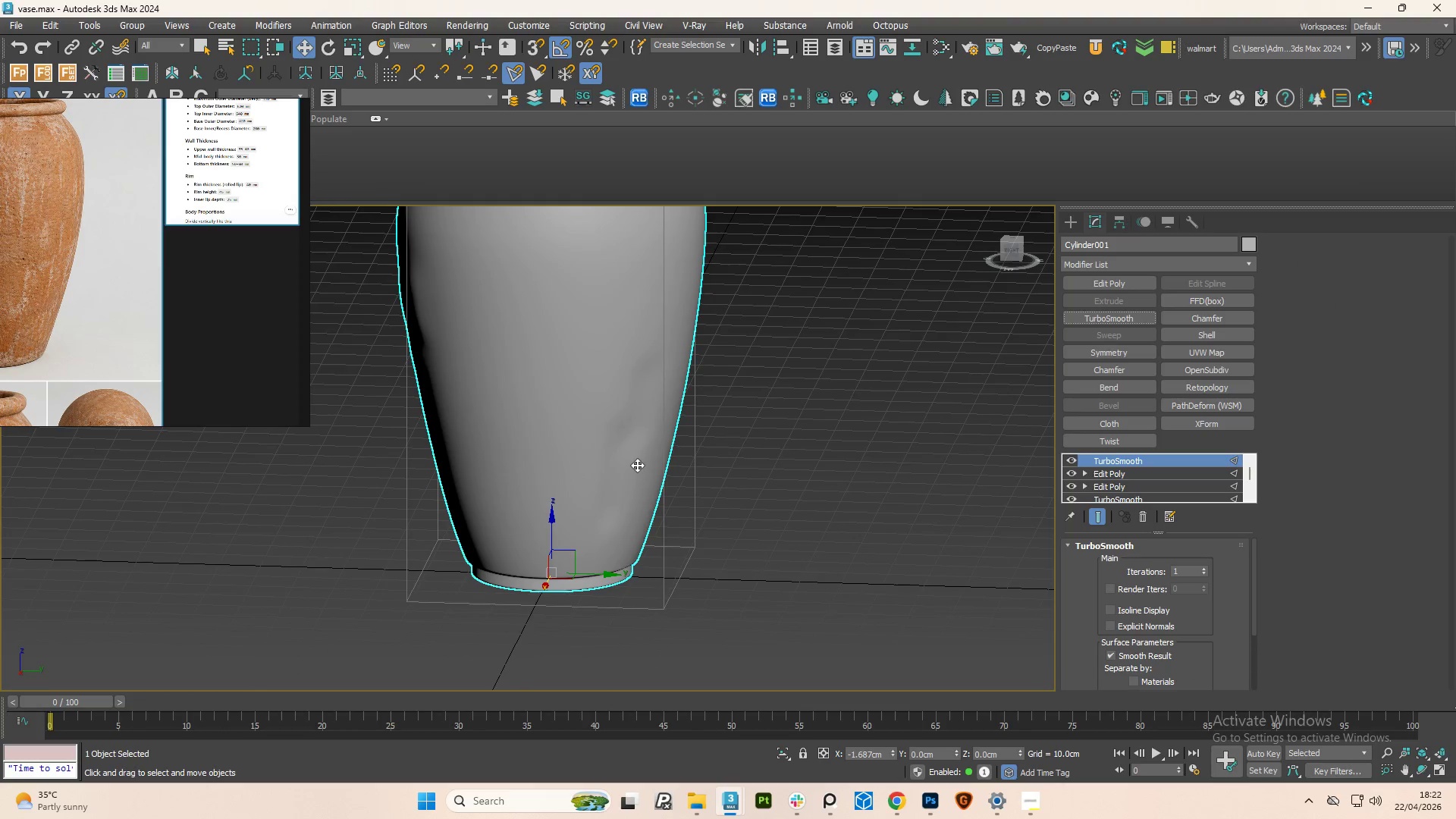 
hold_key(key=AltLeft, duration=2.83)
 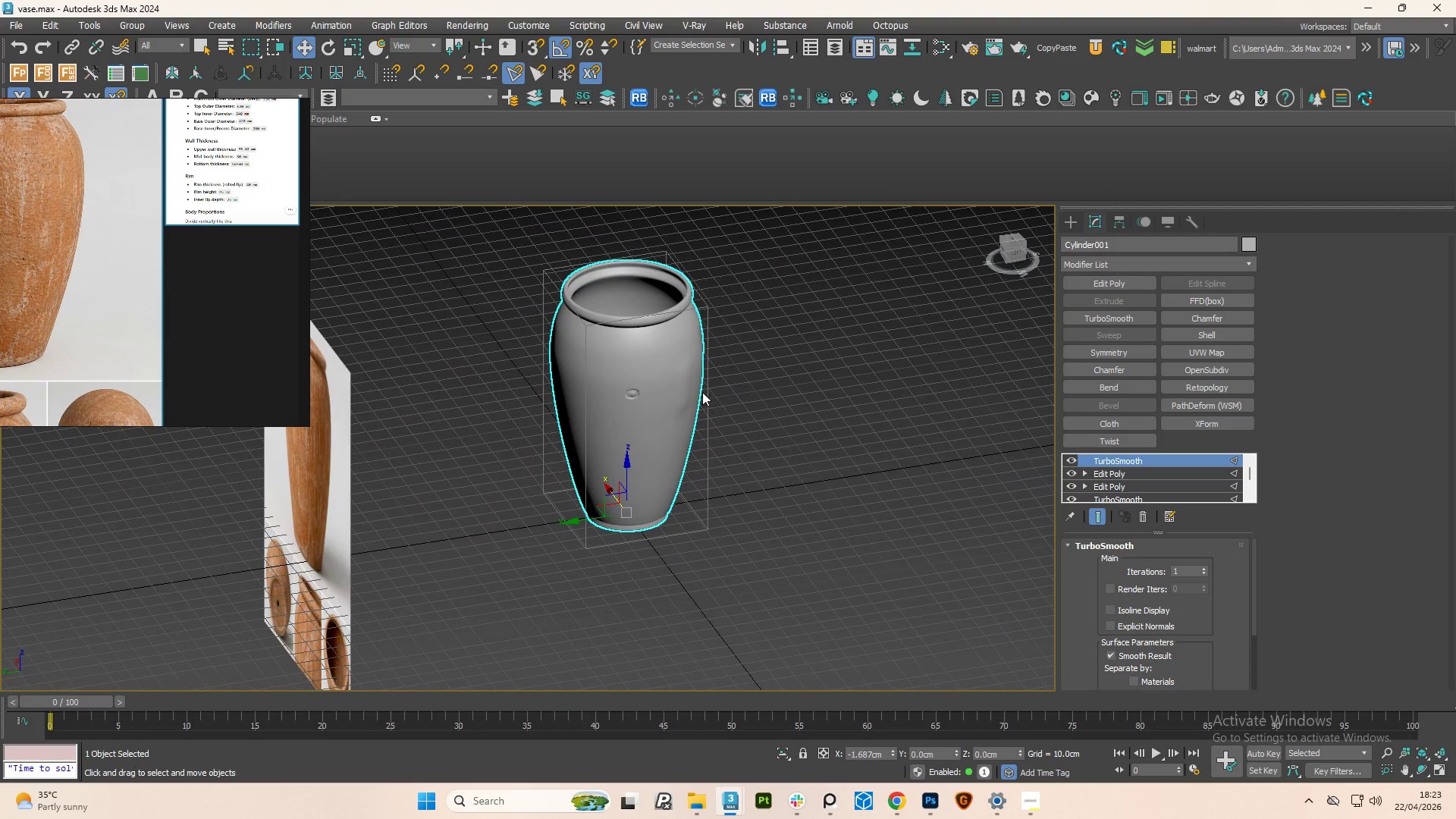 
scroll: coordinate [698, 472], scroll_direction: down, amount: 2.0
 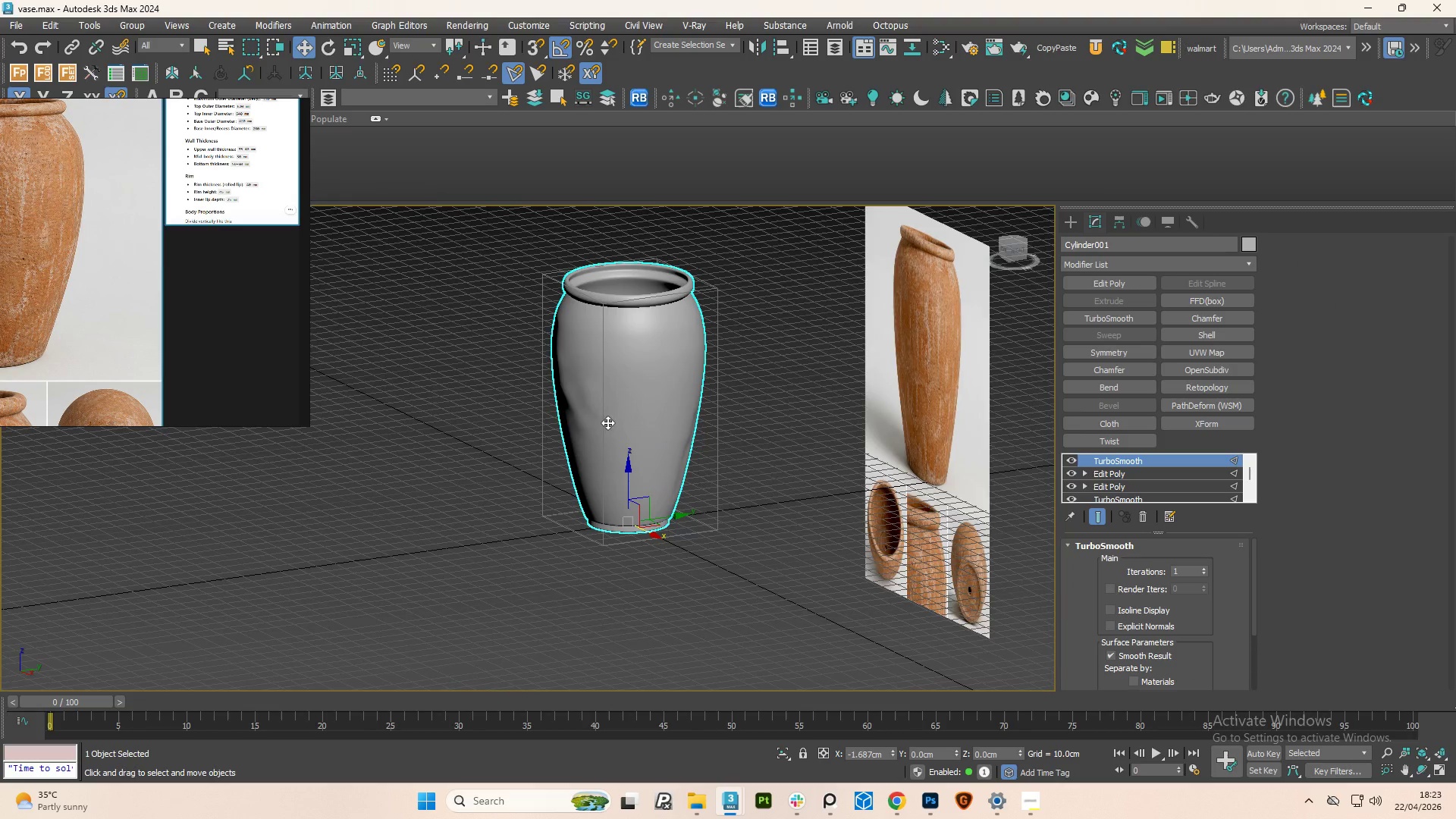 
hold_key(key=AltLeft, duration=0.94)
 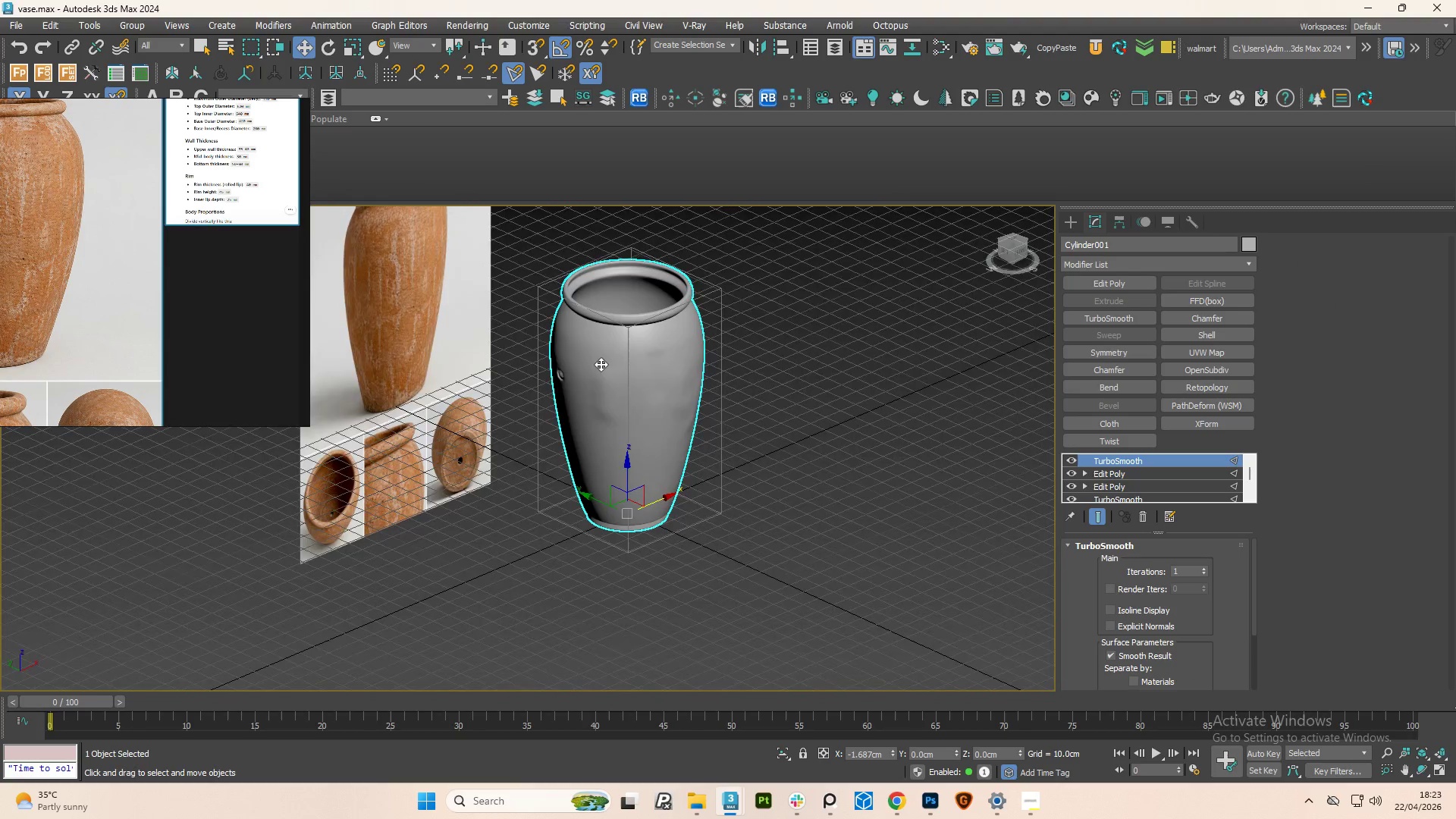 
hold_key(key=AltLeft, duration=0.88)
 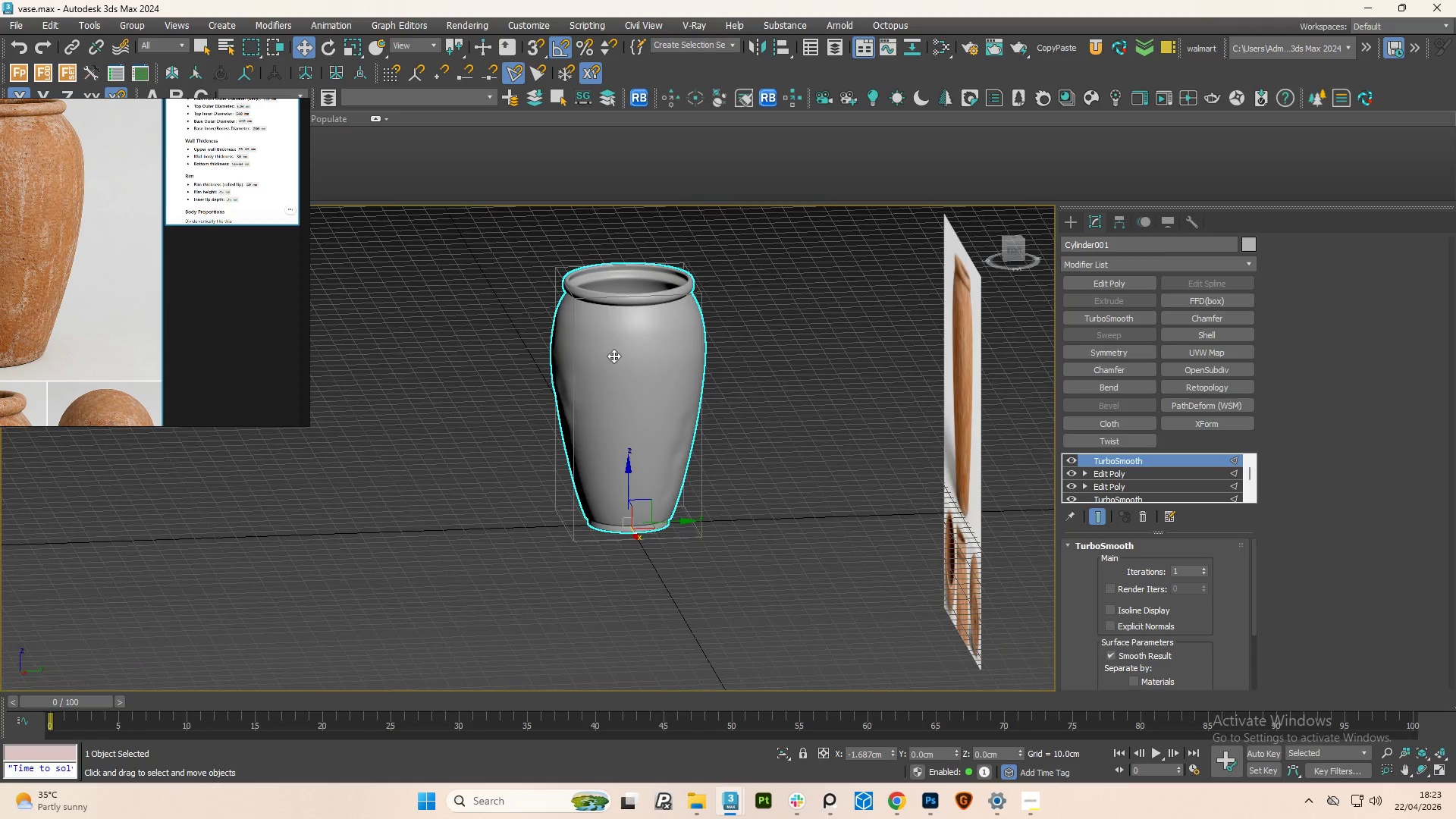 
hold_key(key=AltLeft, duration=0.81)
 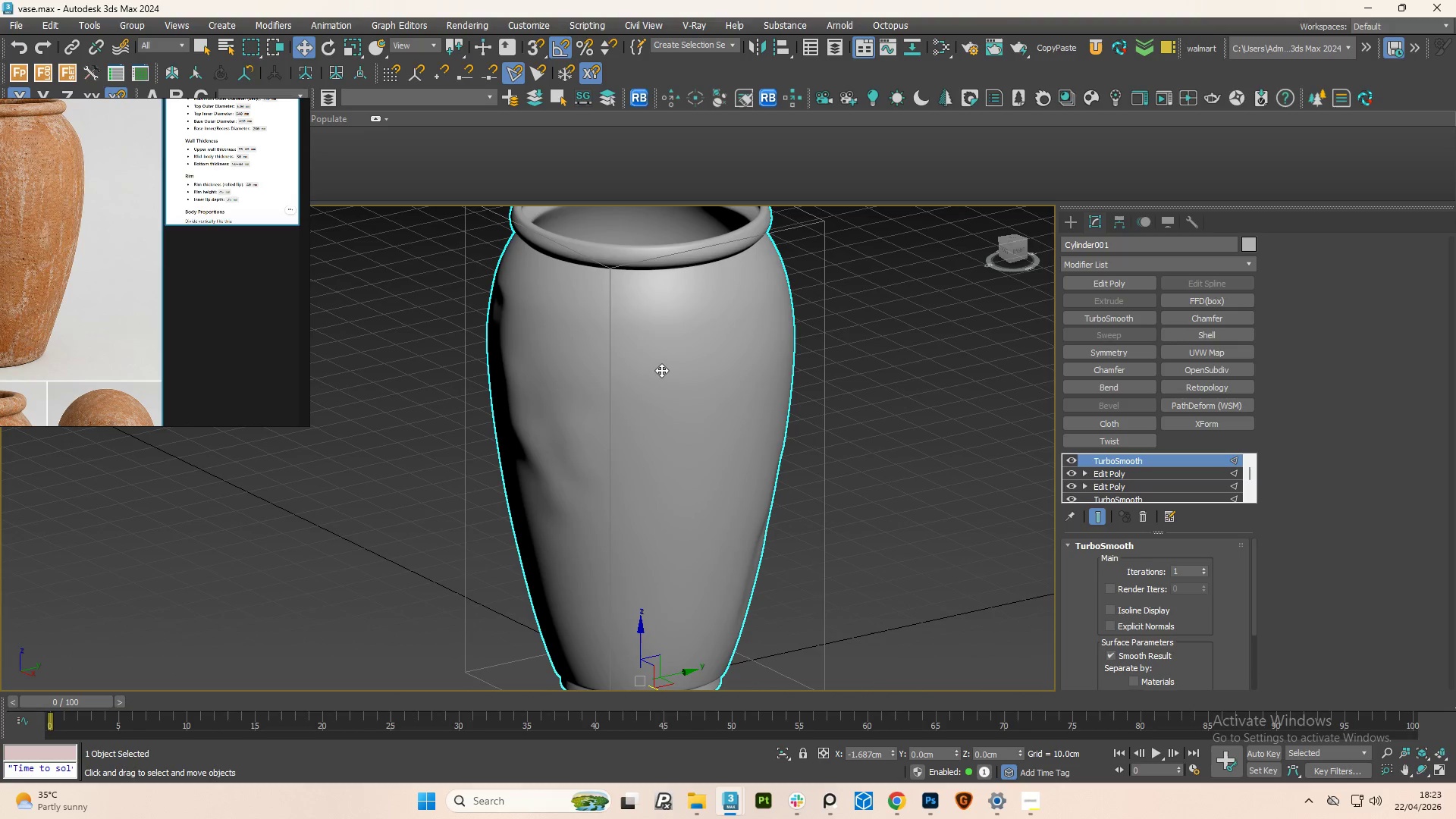 
scroll: coordinate [620, 361], scroll_direction: up, amount: 2.0
 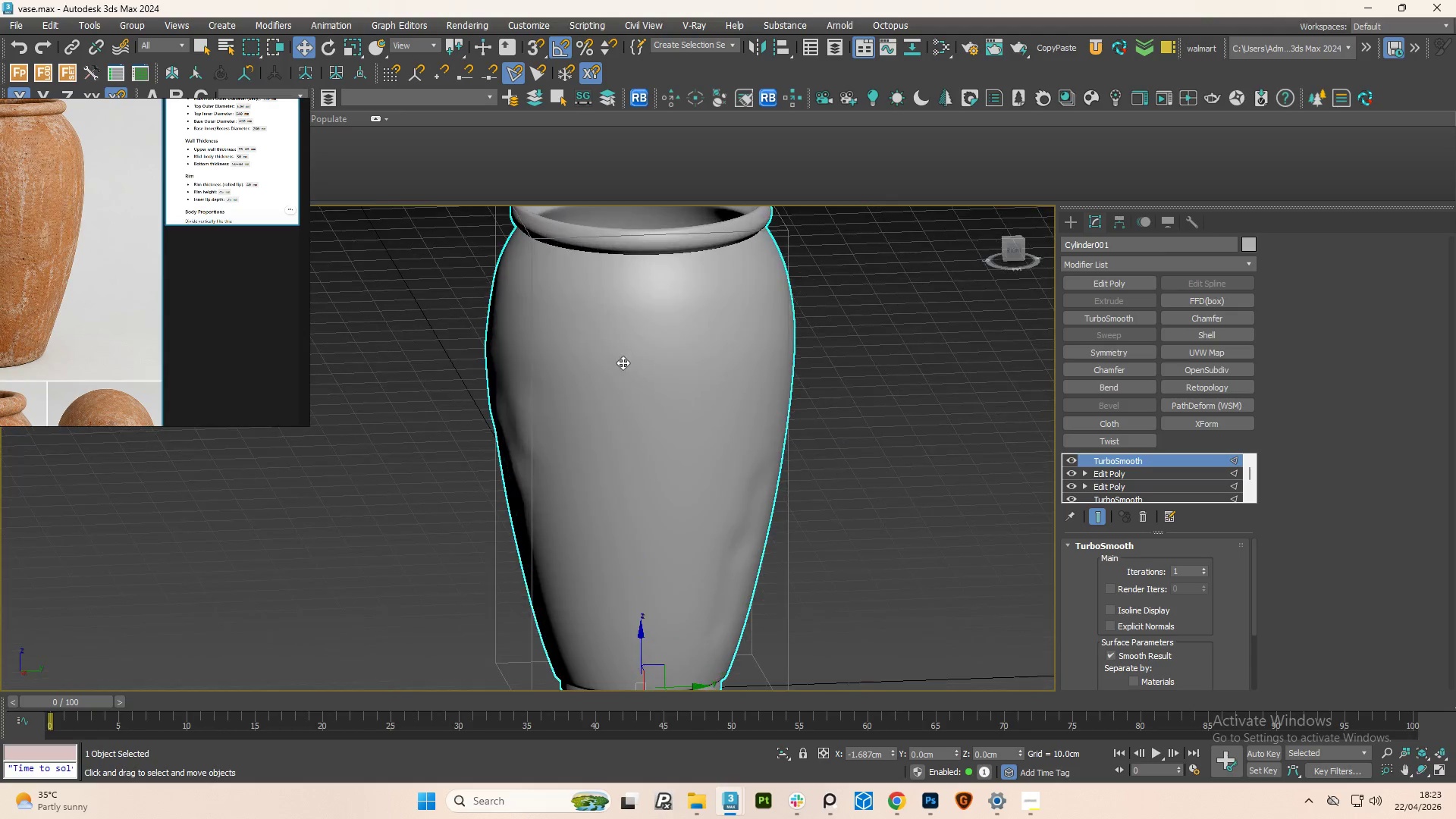 
key(F4)
 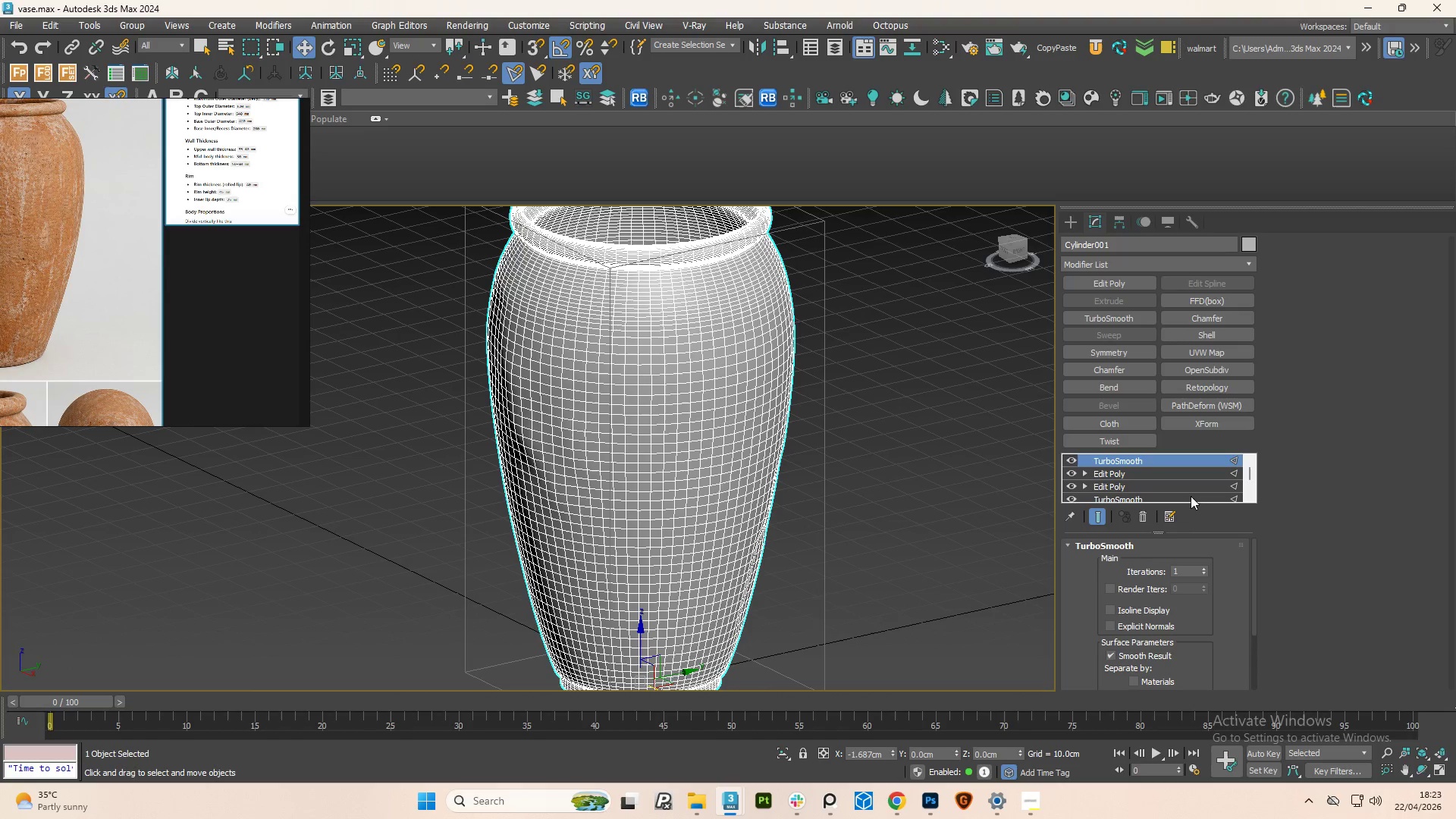 
left_click([1142, 517])
 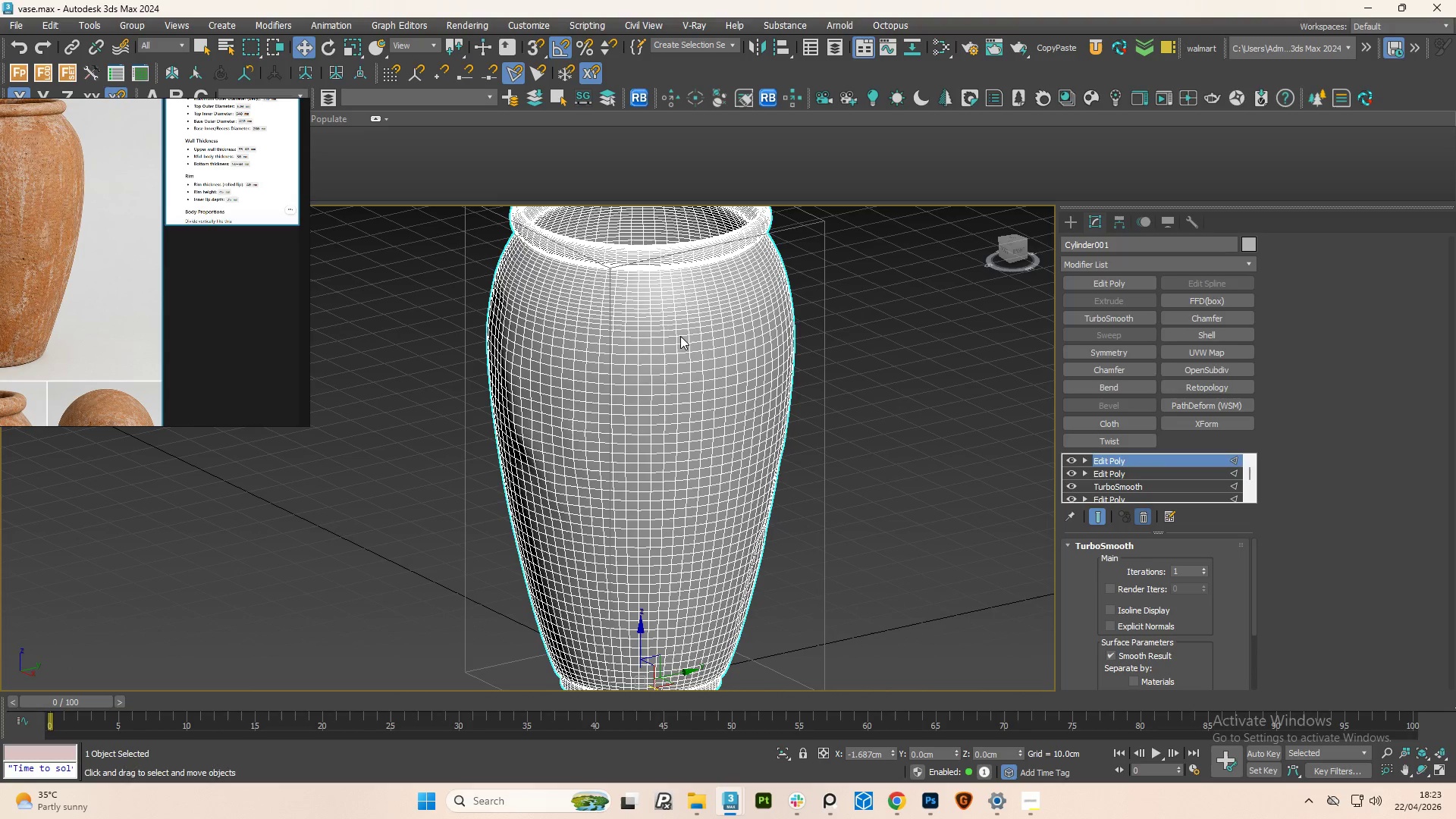 
scroll: coordinate [674, 344], scroll_direction: up, amount: 2.0
 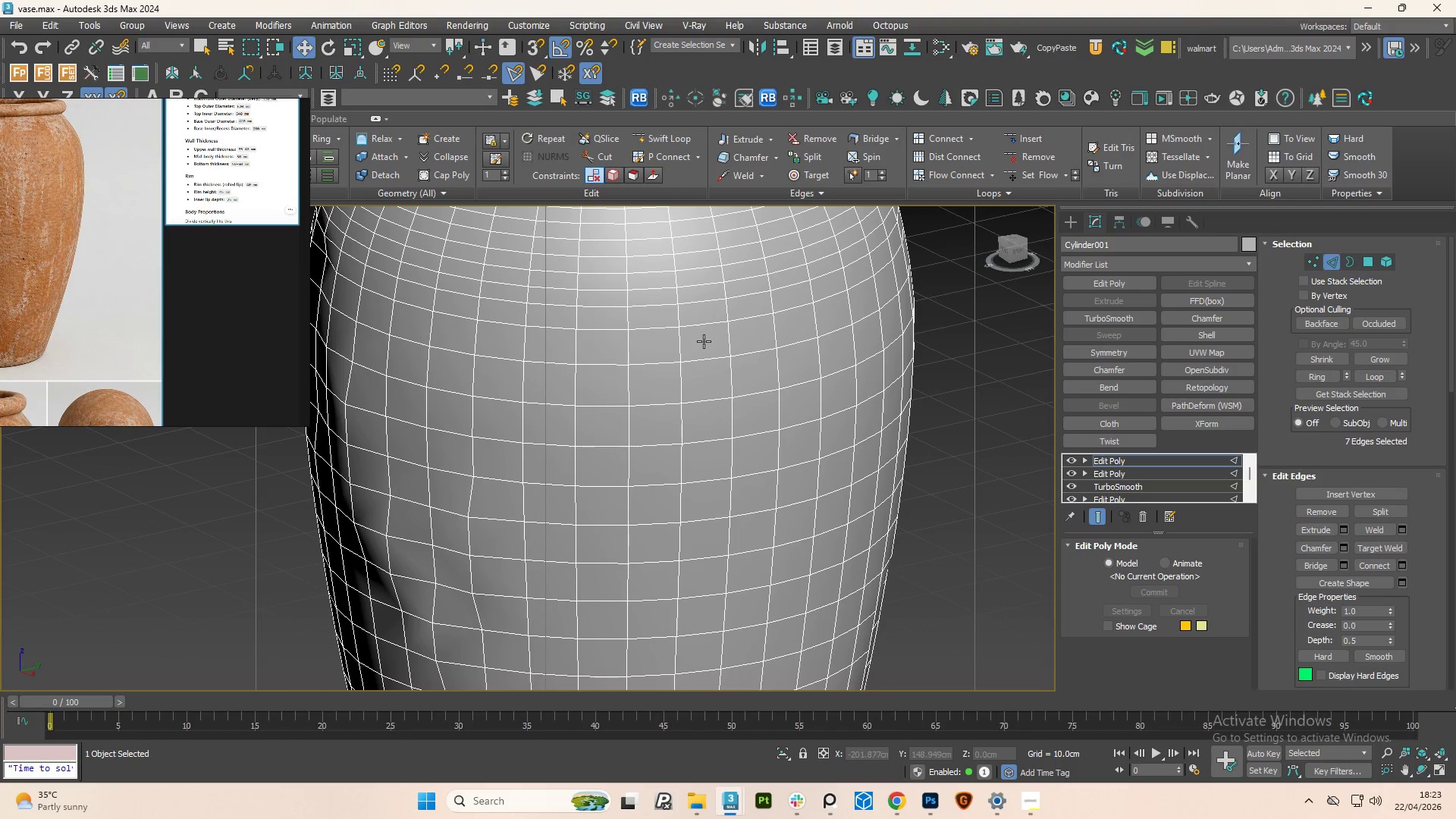 
key(4)
 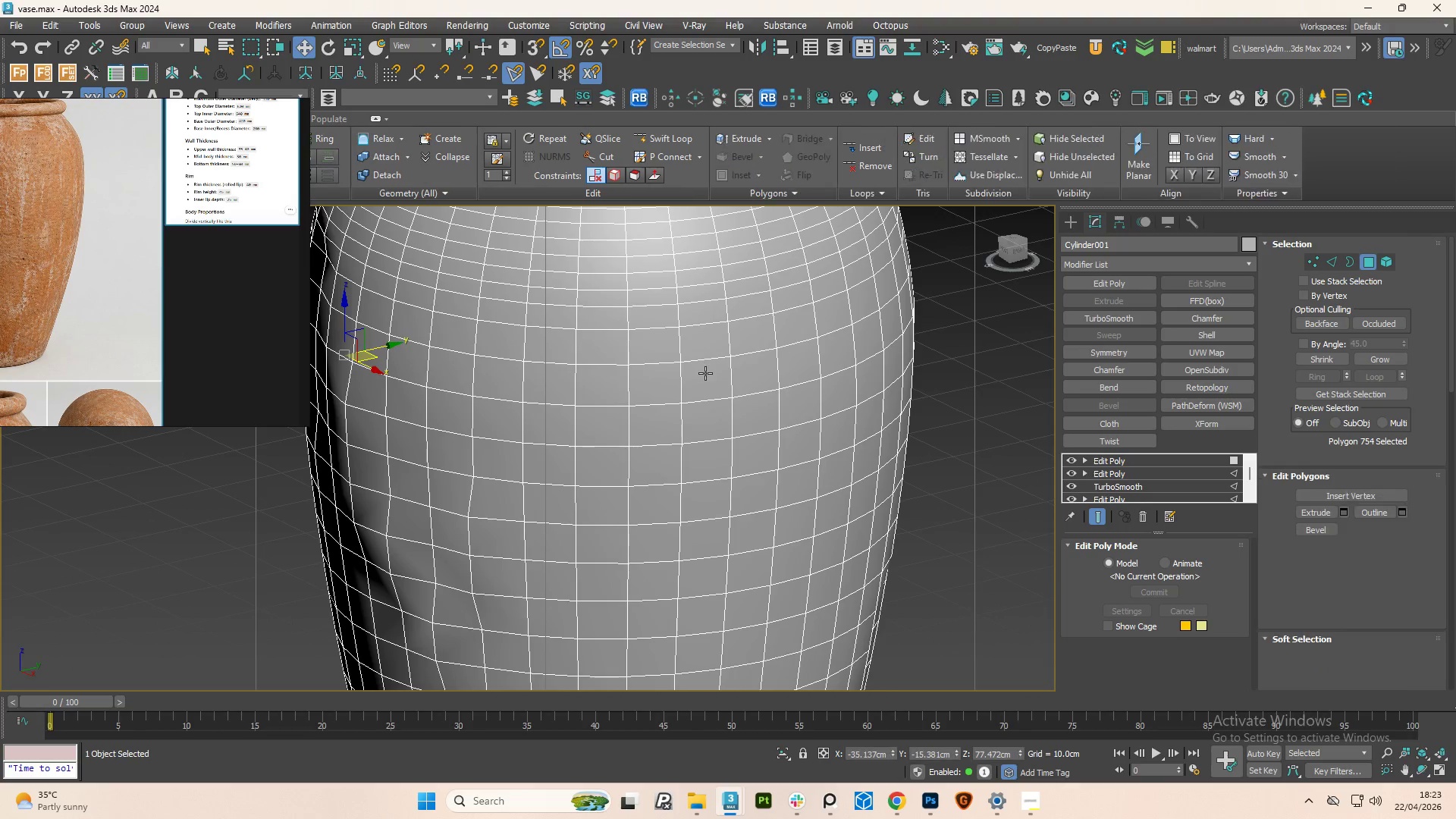 
left_click([705, 373])
 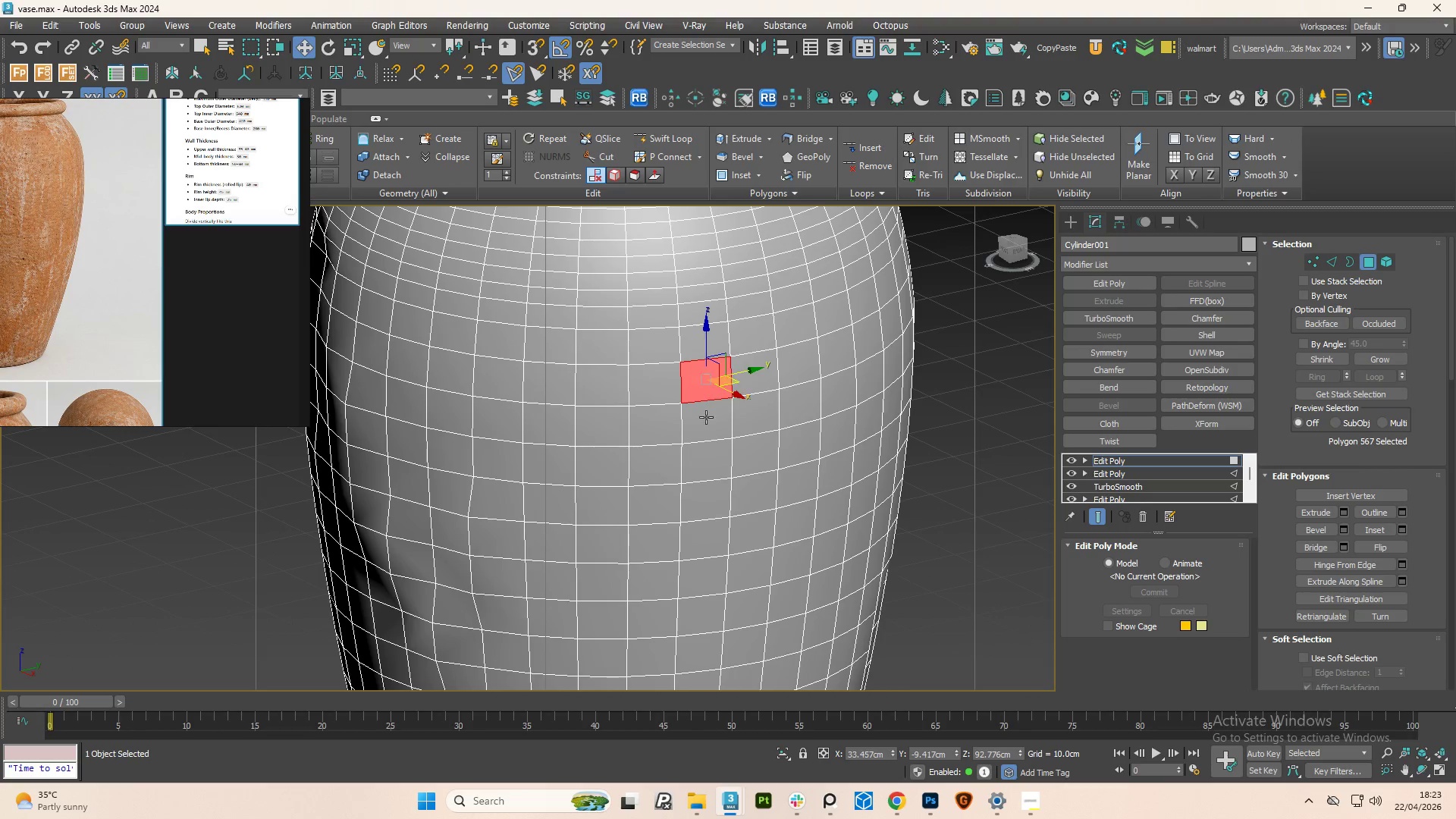 
hold_key(key=ControlLeft, duration=1.28)
left_click([848, 438])
 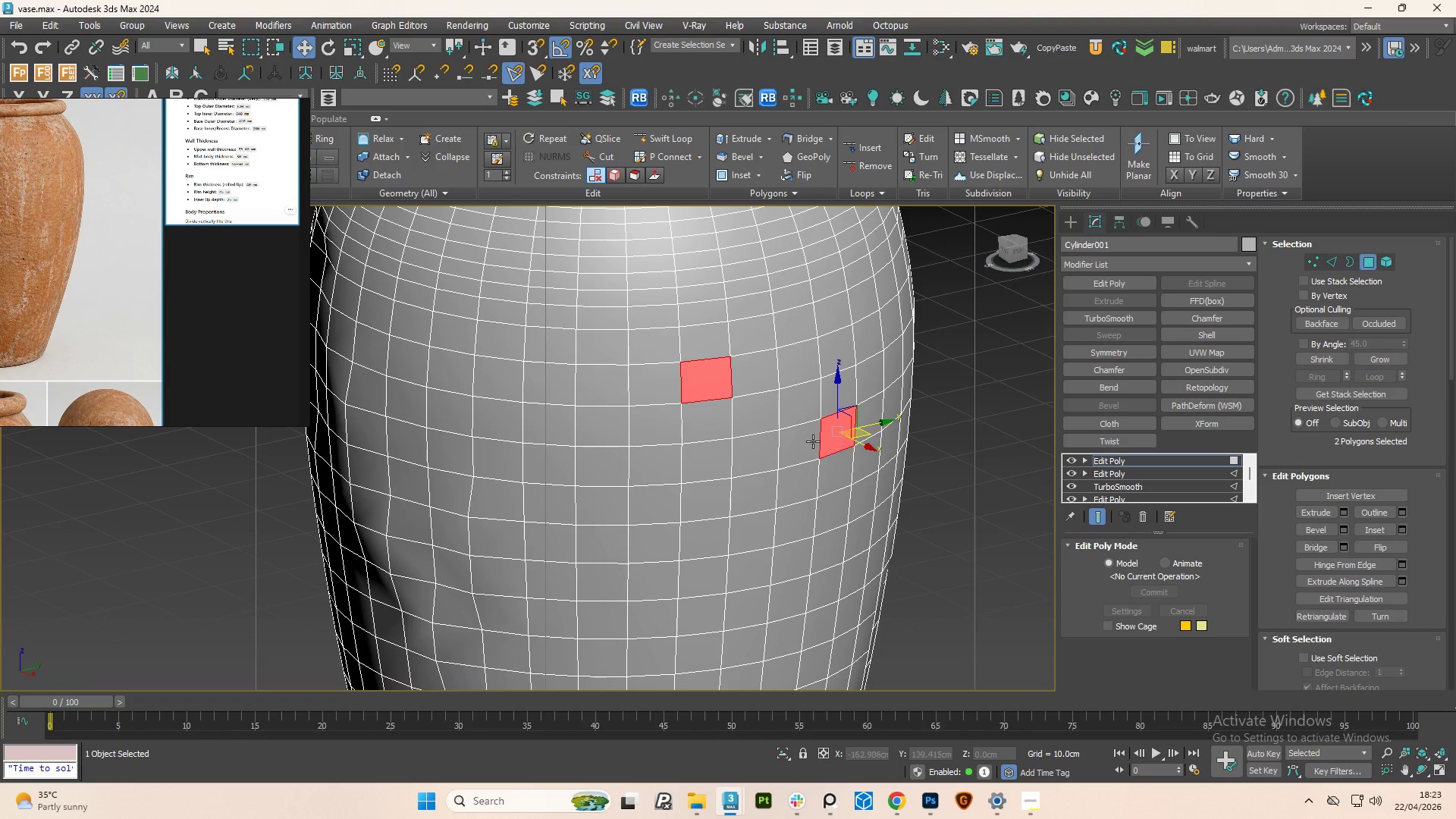 
hold_key(key=AltLeft, duration=1.27)
 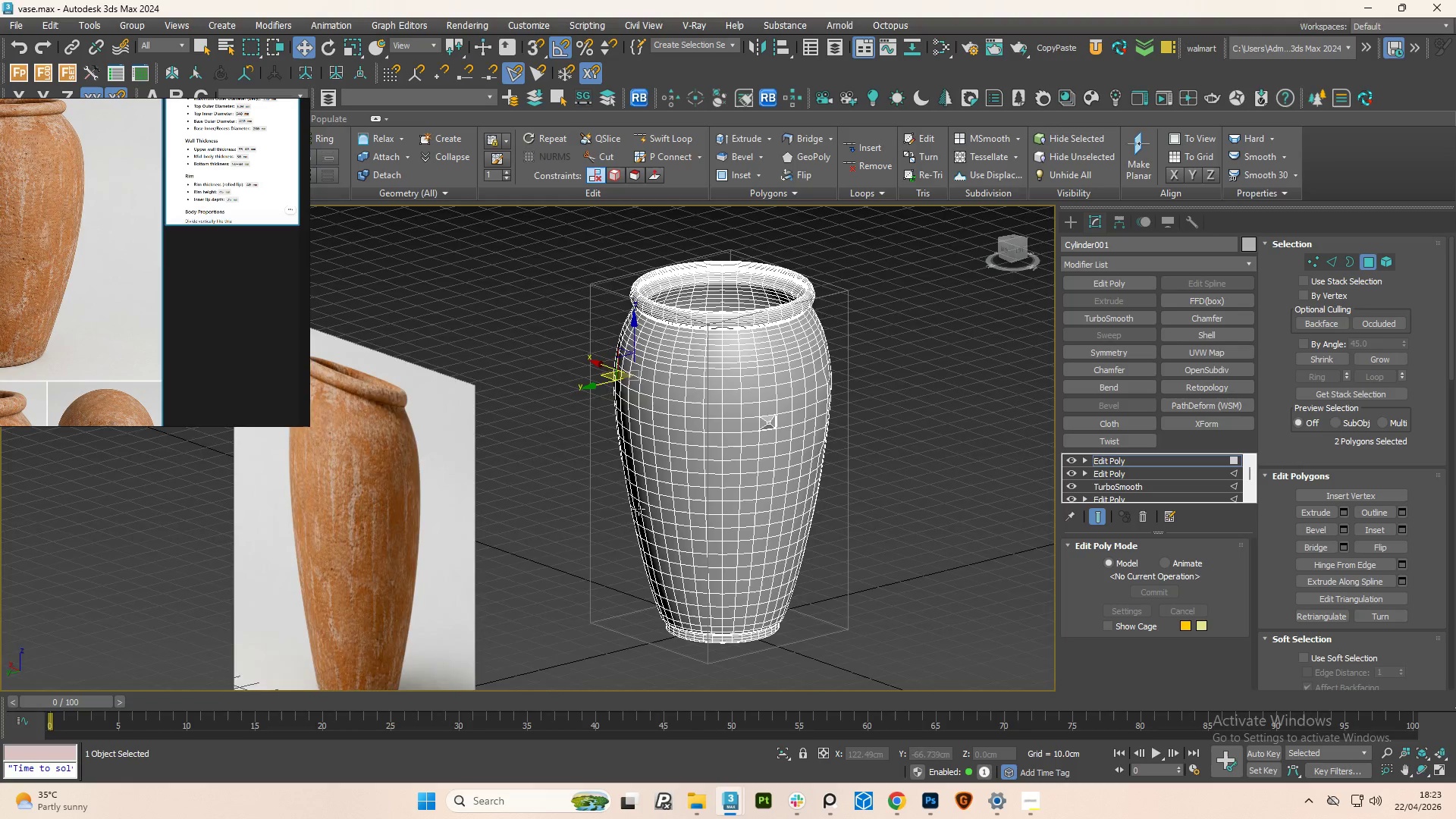 
scroll: coordinate [786, 406], scroll_direction: down, amount: 3.0
 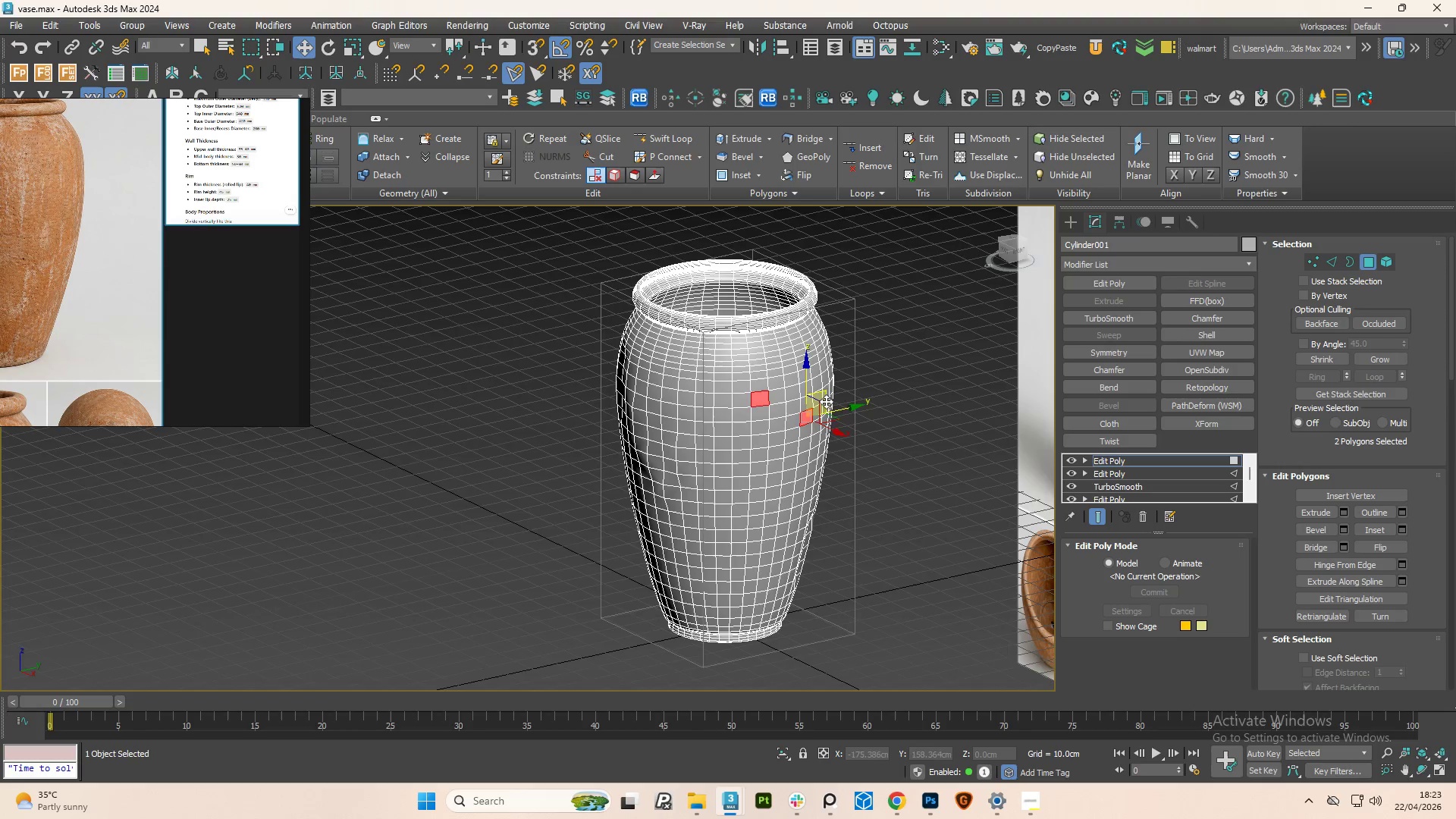 
hold_key(key=ControlLeft, duration=0.45)
left_click([679, 537])
 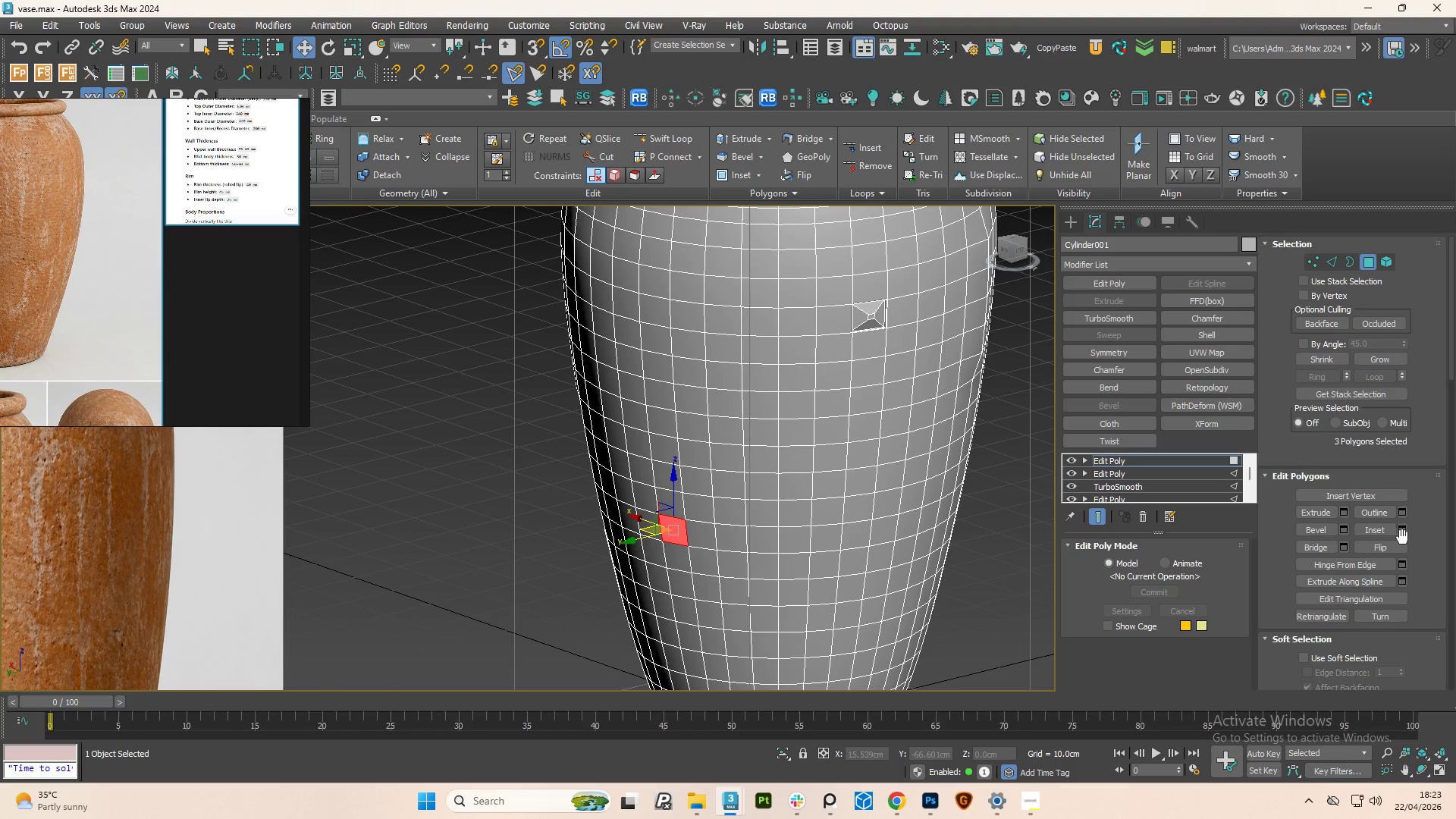 
scroll: coordinate [675, 535], scroll_direction: up, amount: 2.0
 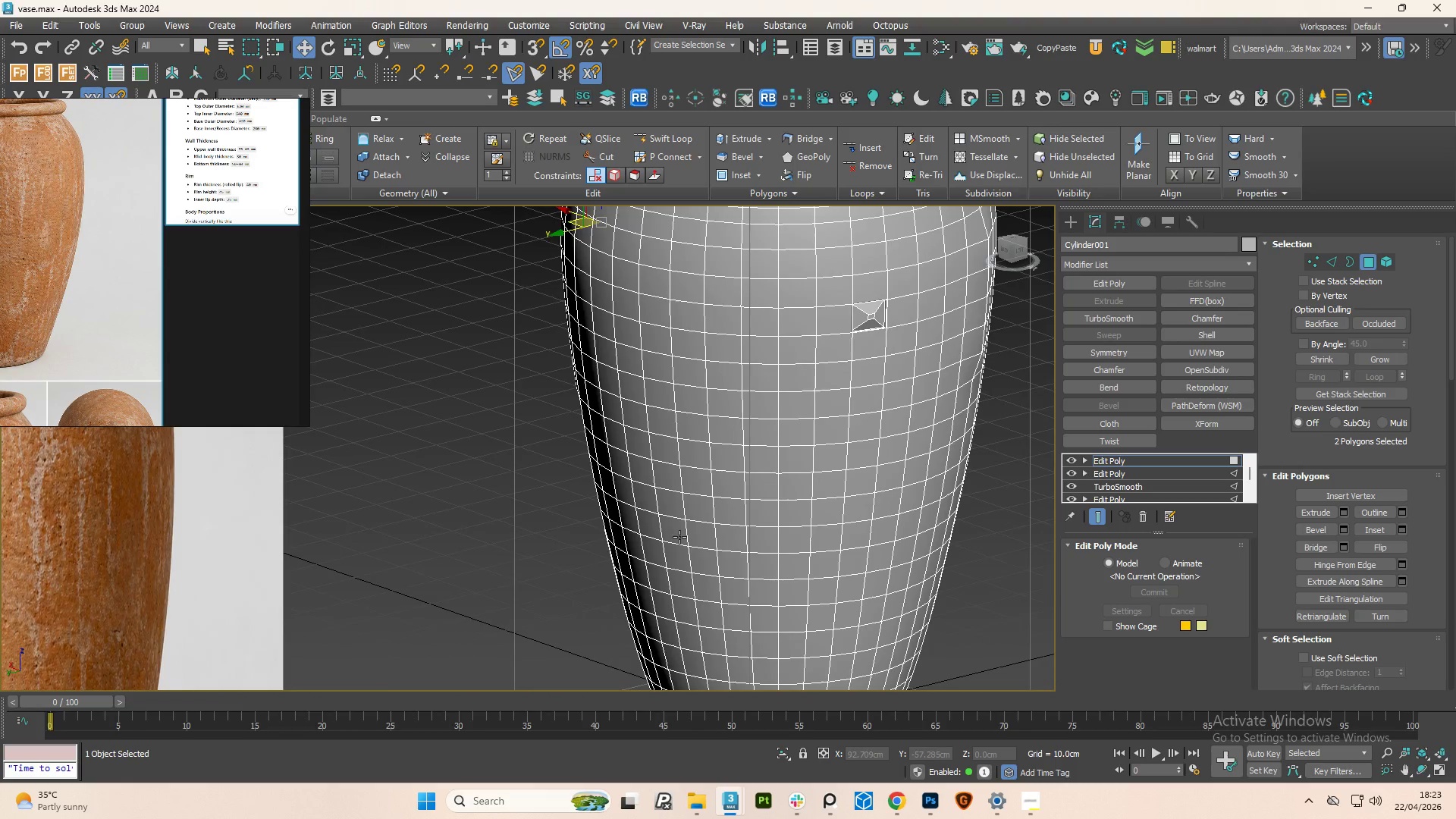 
left_click([1404, 529])
 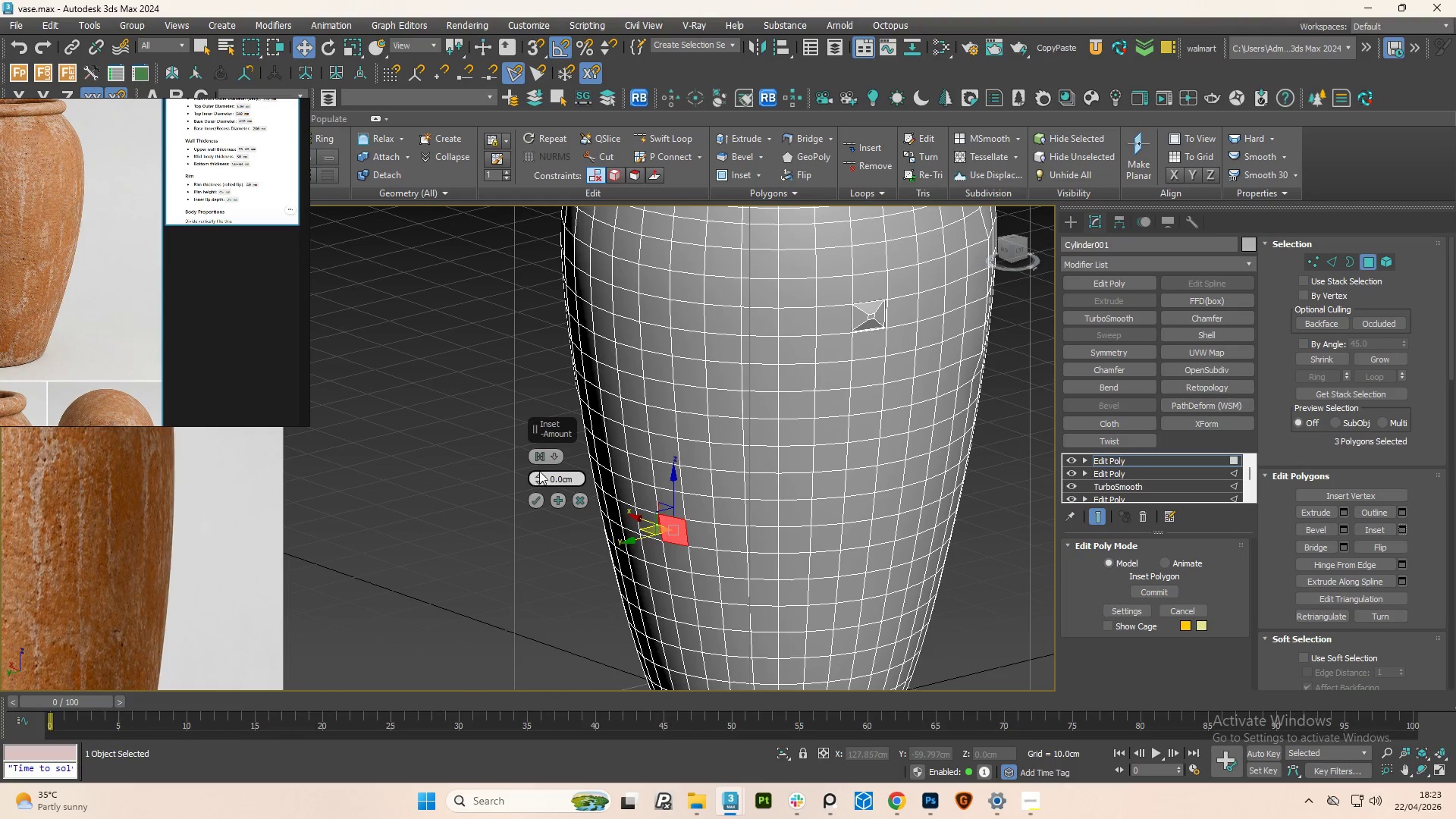 
left_click_drag(start_coordinate=[541, 480], to_coordinate=[552, 473])
 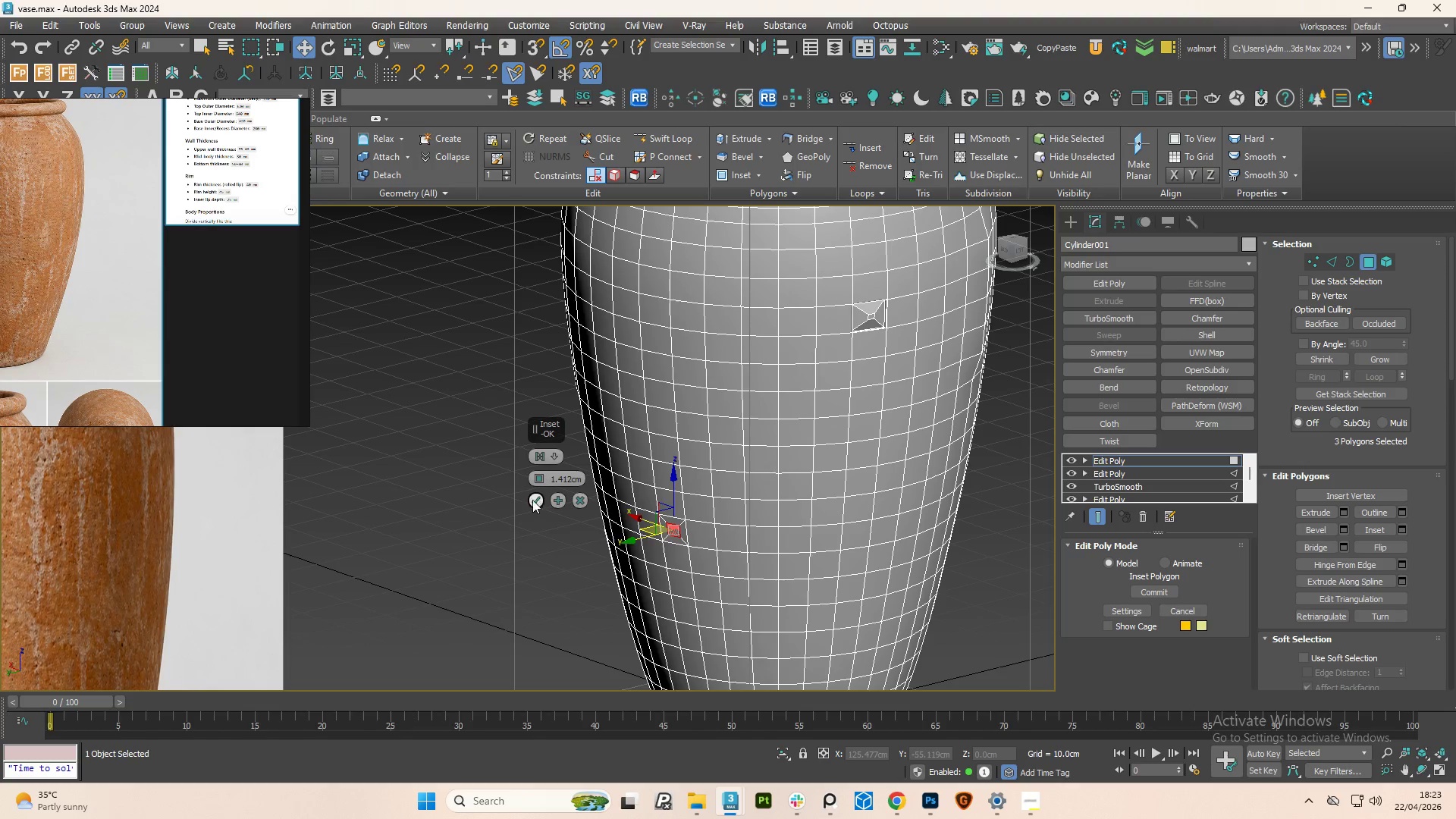 
left_click([530, 499])
 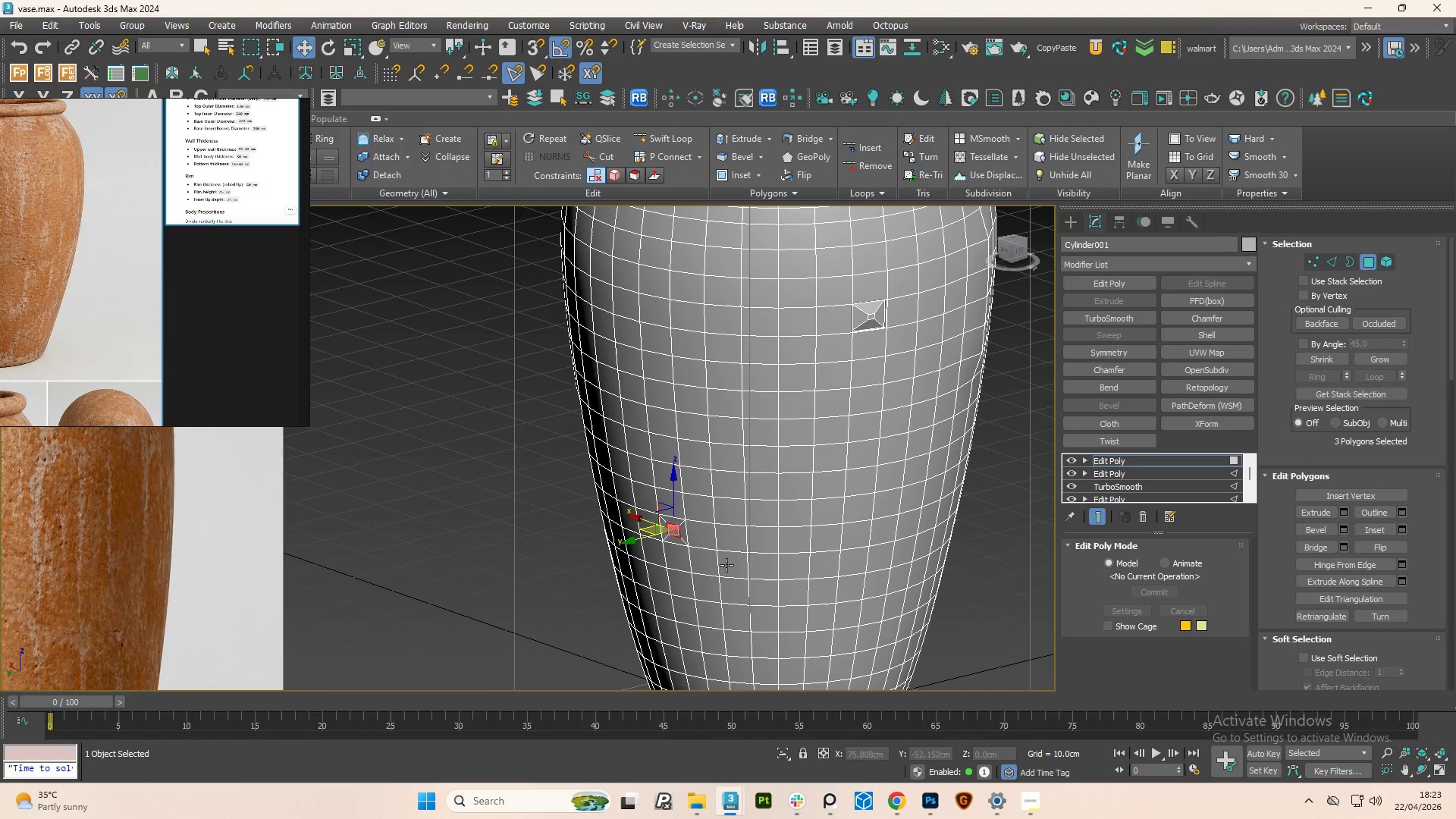 
scroll: coordinate [682, 563], scroll_direction: up, amount: 3.0
 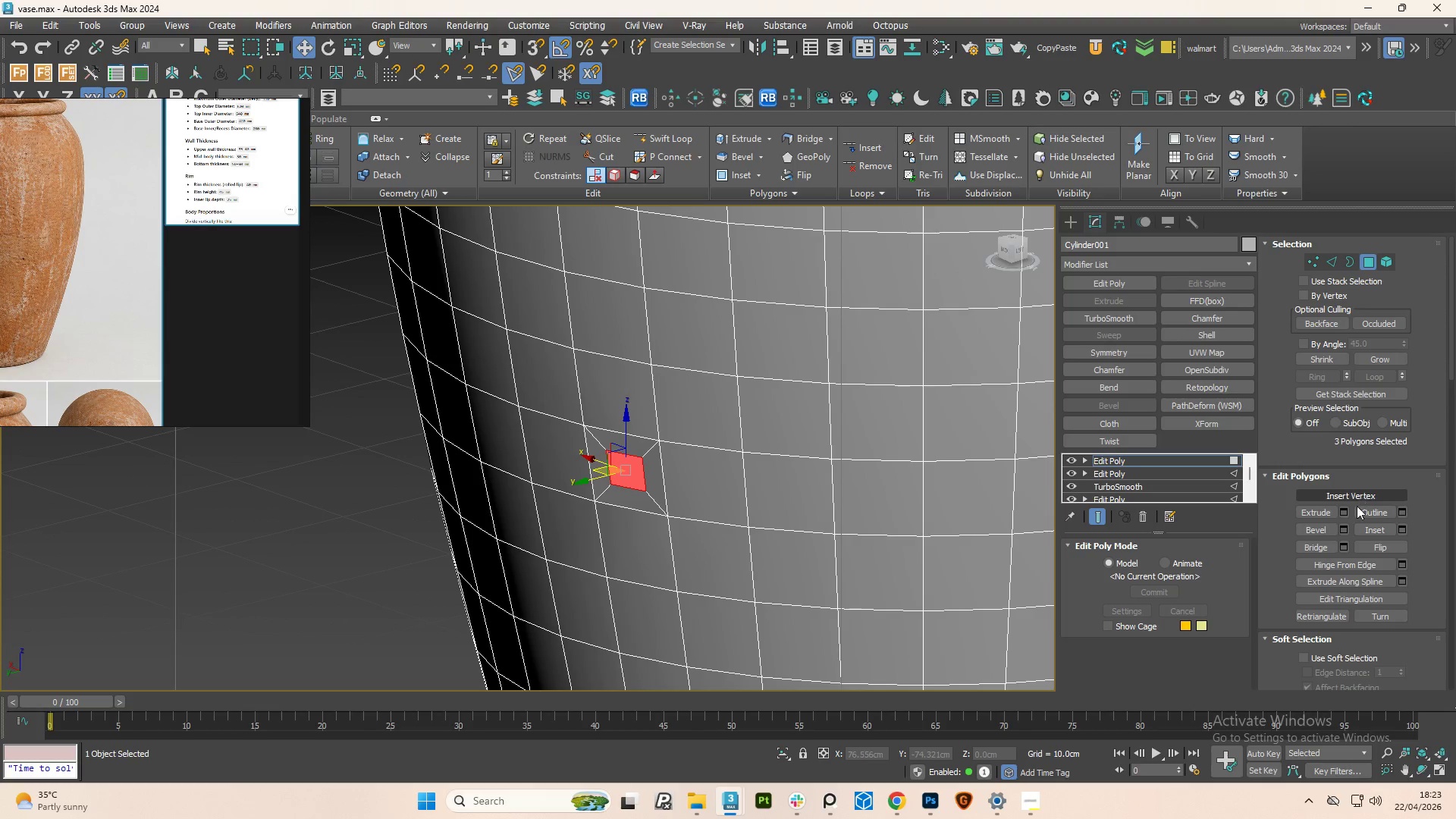 
left_click([1346, 512])
 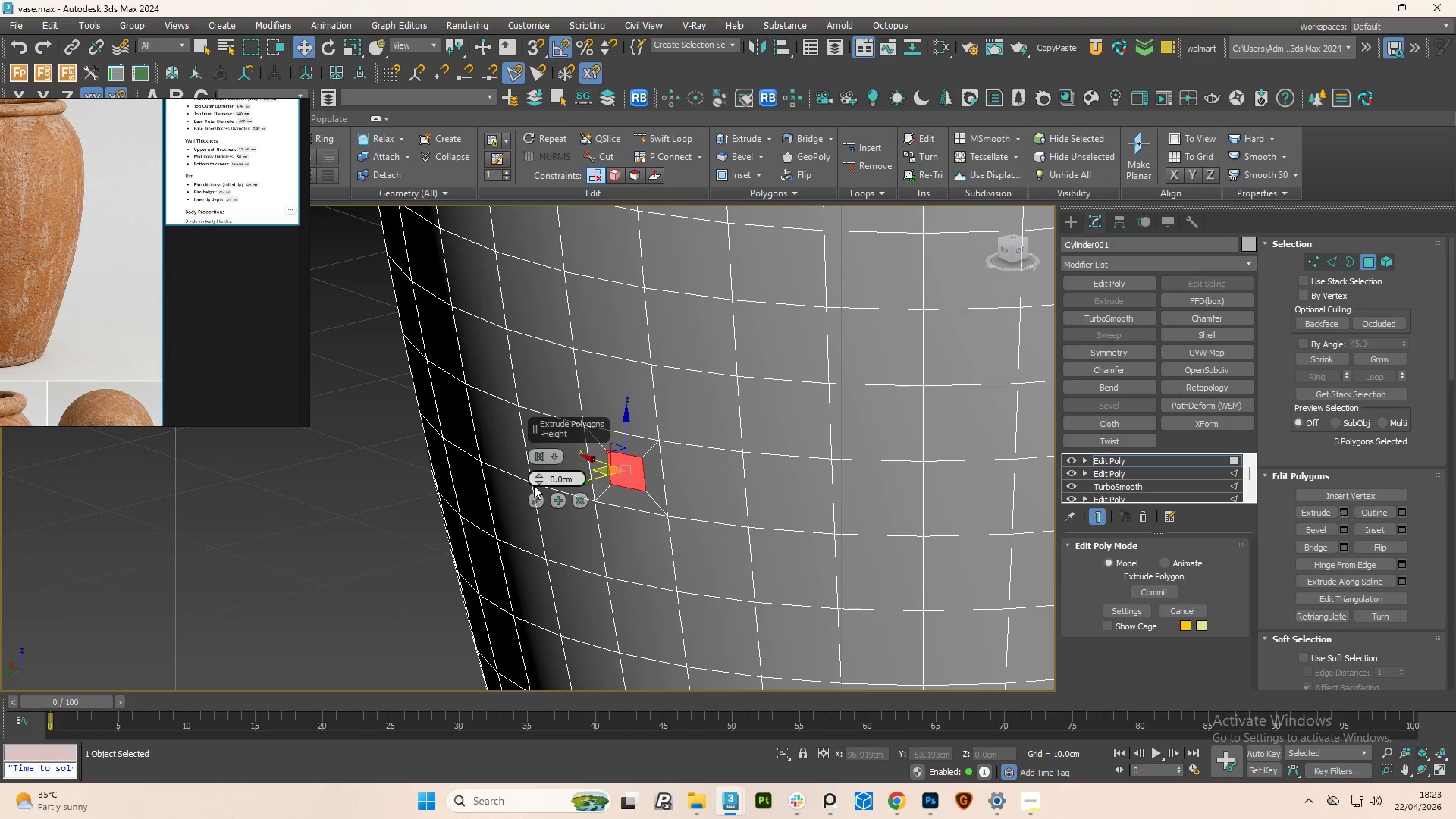 
left_click_drag(start_coordinate=[535, 484], to_coordinate=[540, 491])
 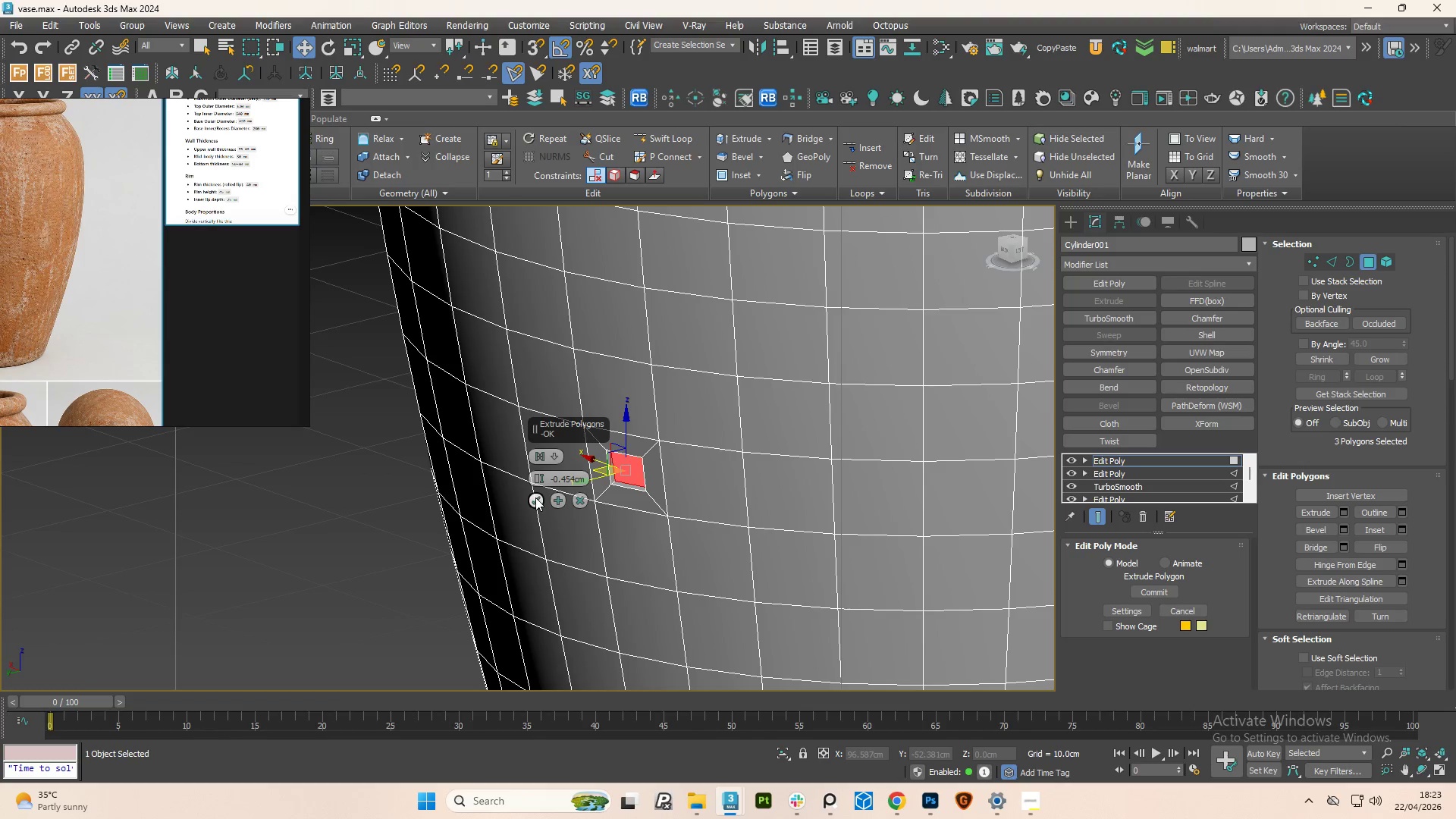 
left_click([535, 497])
 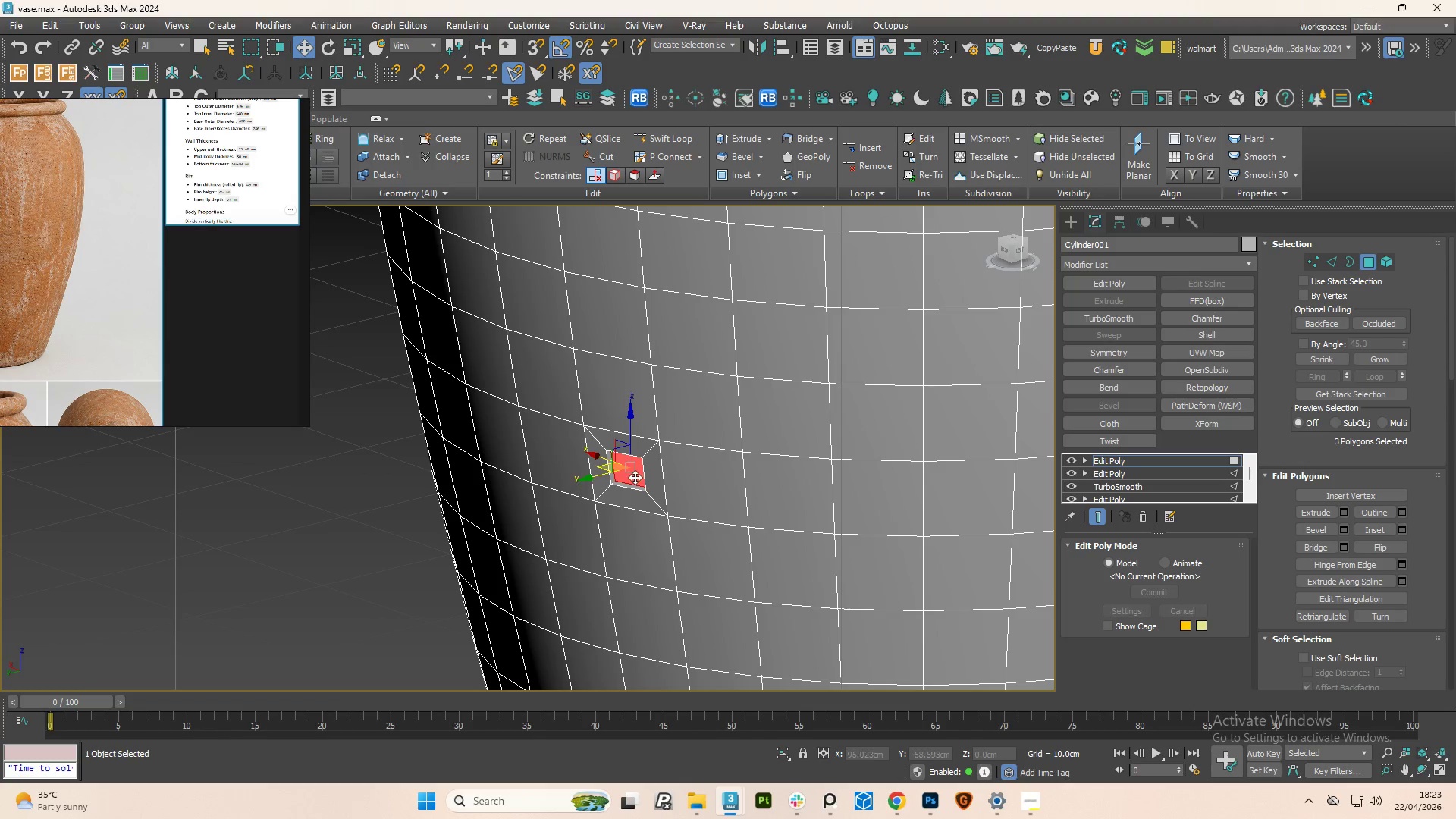 
scroll: coordinate [628, 479], scroll_direction: up, amount: 4.0
 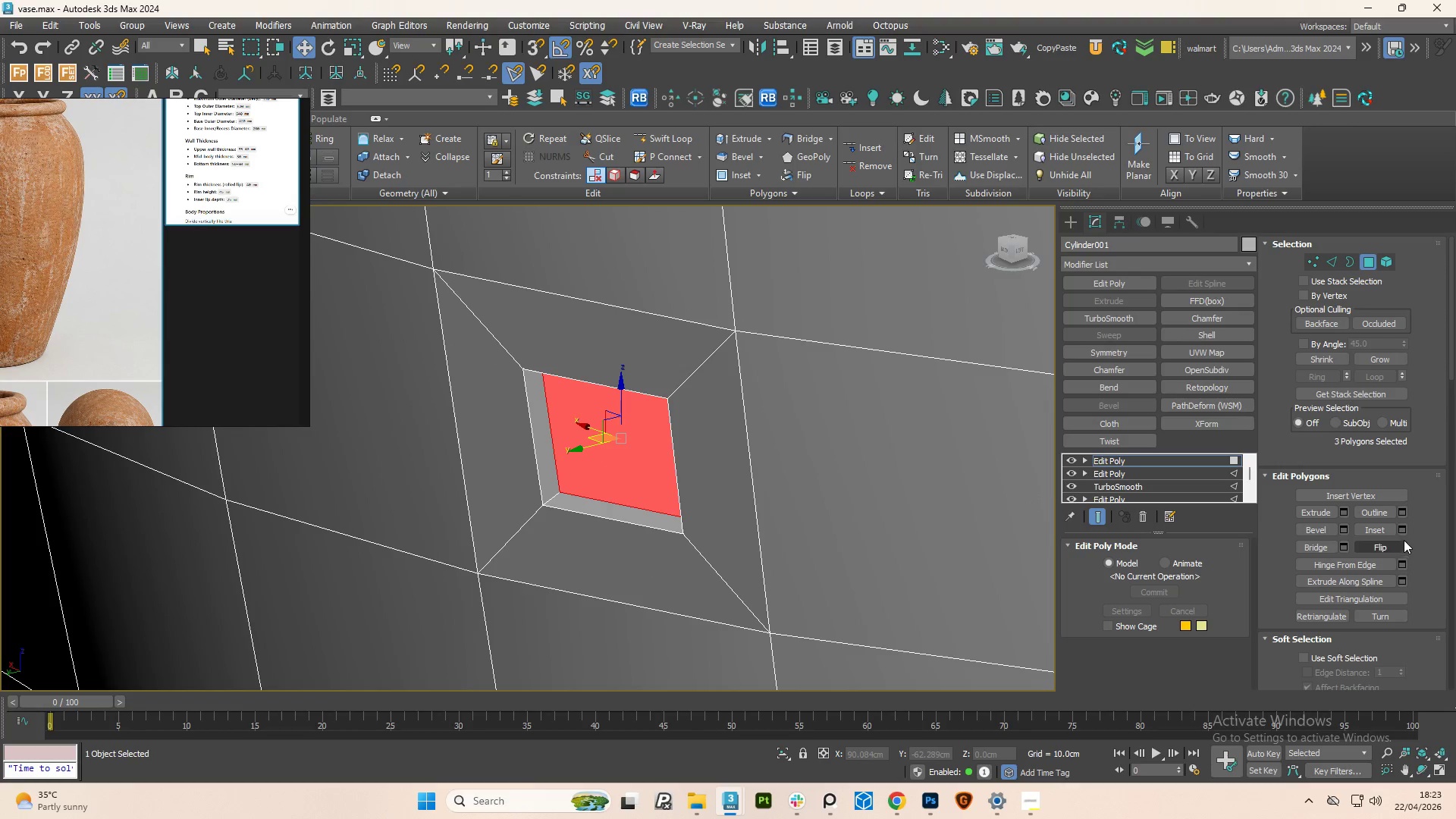 
left_click([1404, 529])
 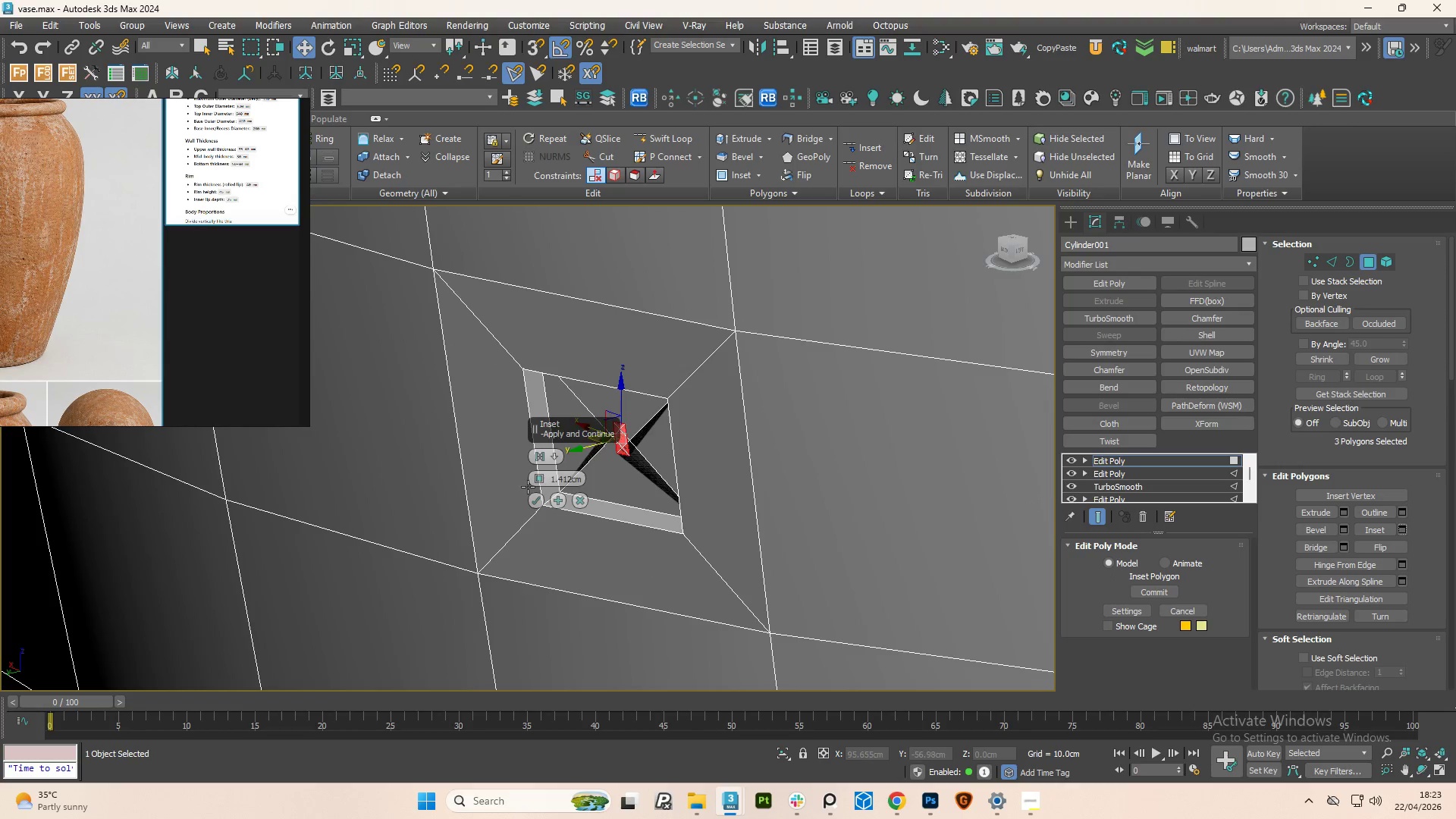 
left_click_drag(start_coordinate=[539, 480], to_coordinate=[571, 541])
 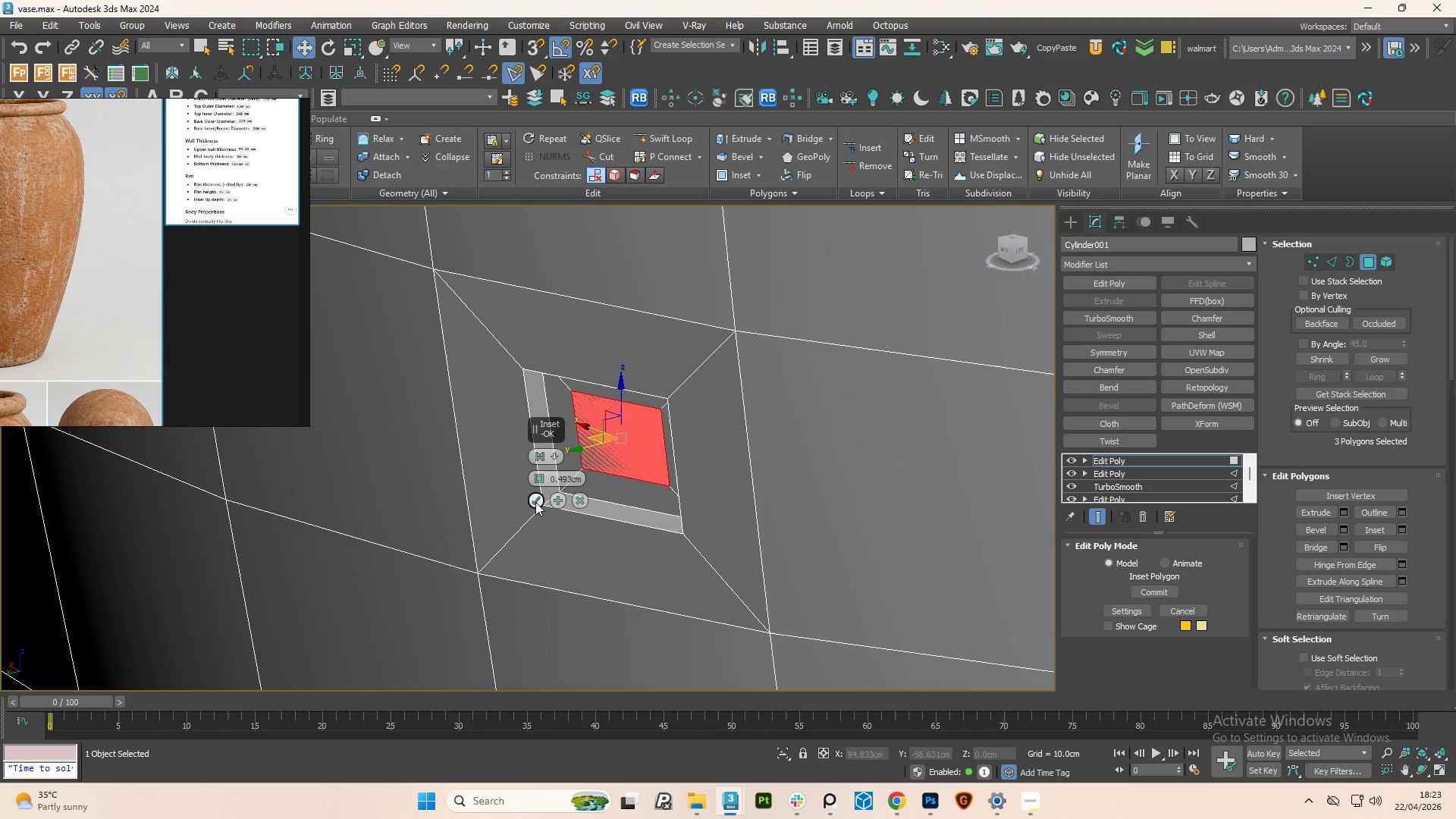 
left_click([535, 502])
 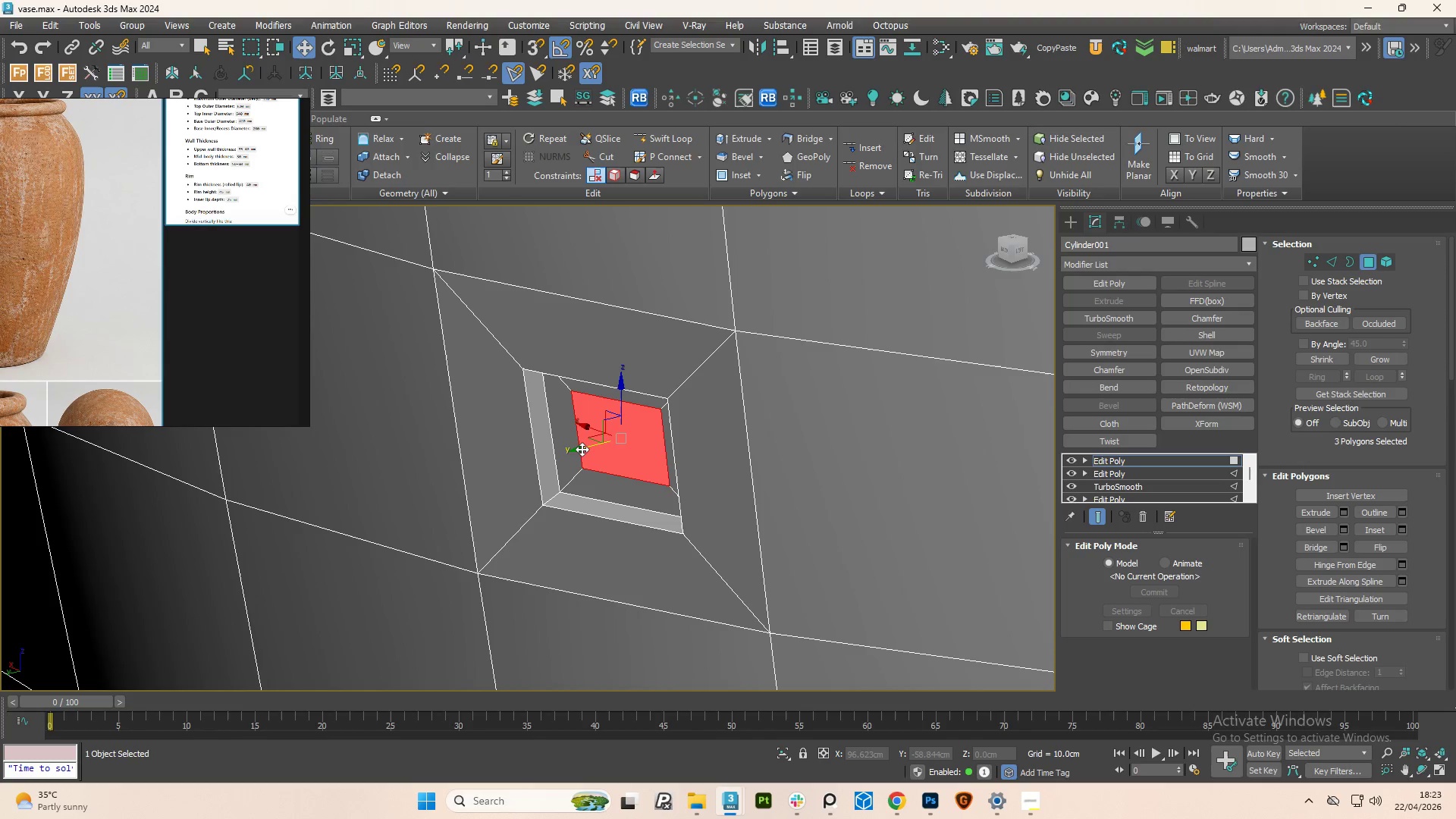 
left_click_drag(start_coordinate=[582, 449], to_coordinate=[580, 459])
 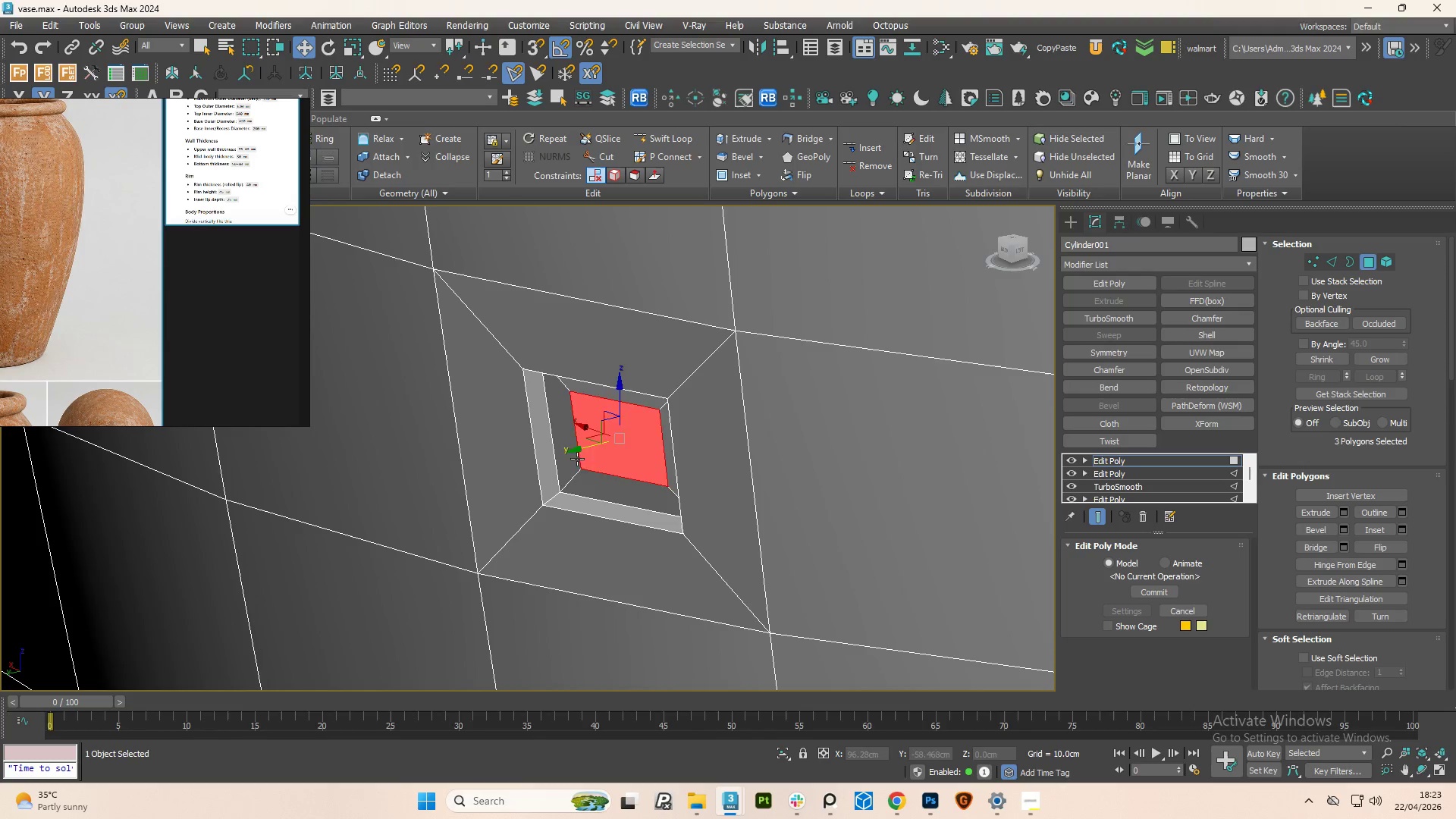 
left_click_drag(start_coordinate=[577, 459], to_coordinate=[573, 468])
 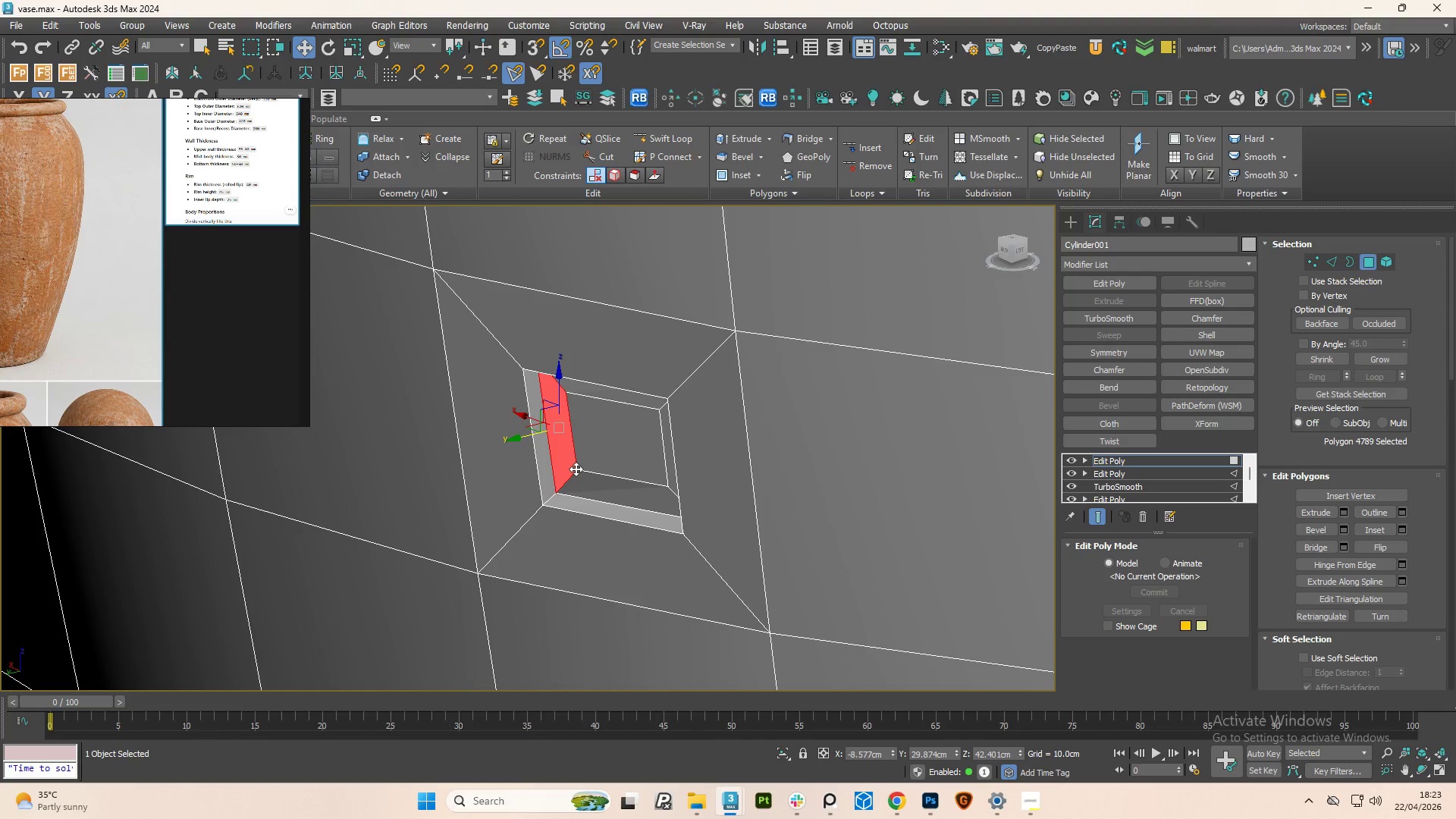 
hold_key(key=ControlLeft, duration=1.84)